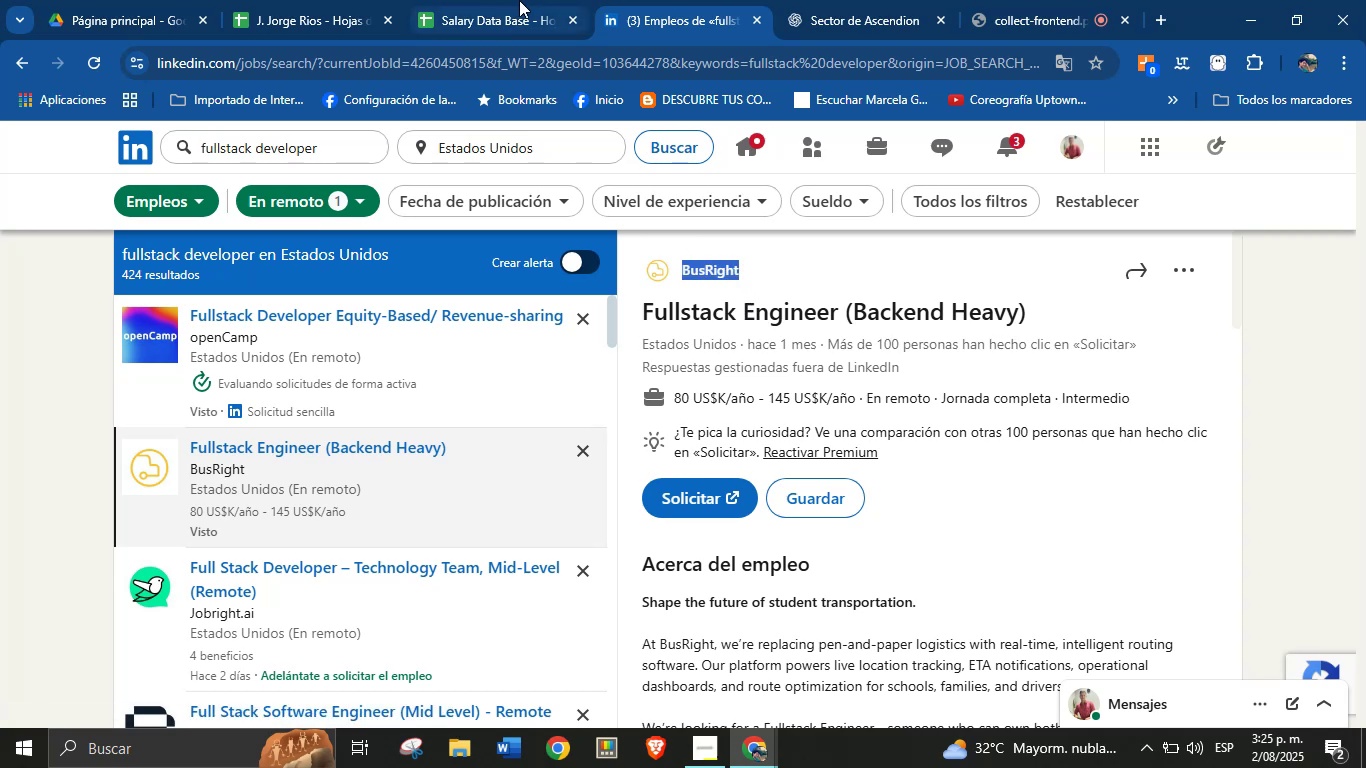 
key(Alt+AltLeft)
 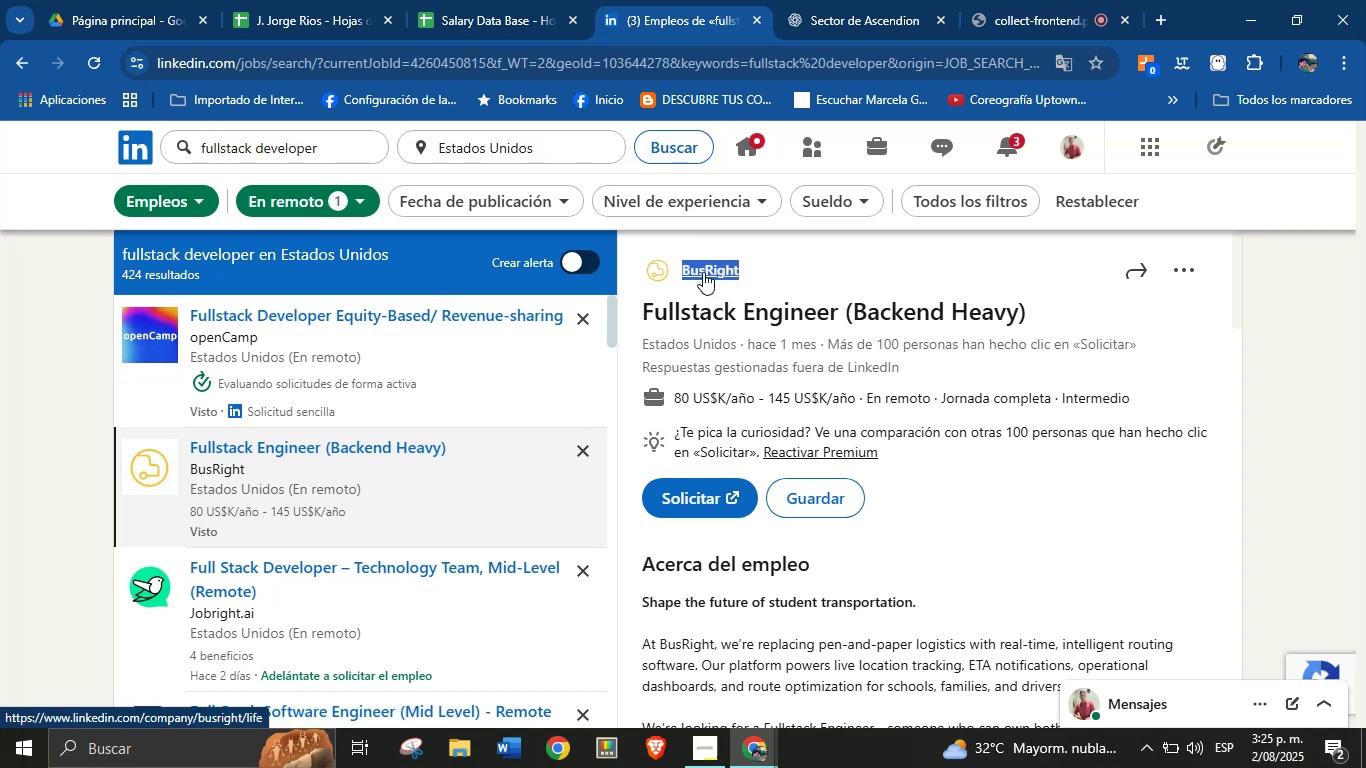 
key(Alt+Control+C)
 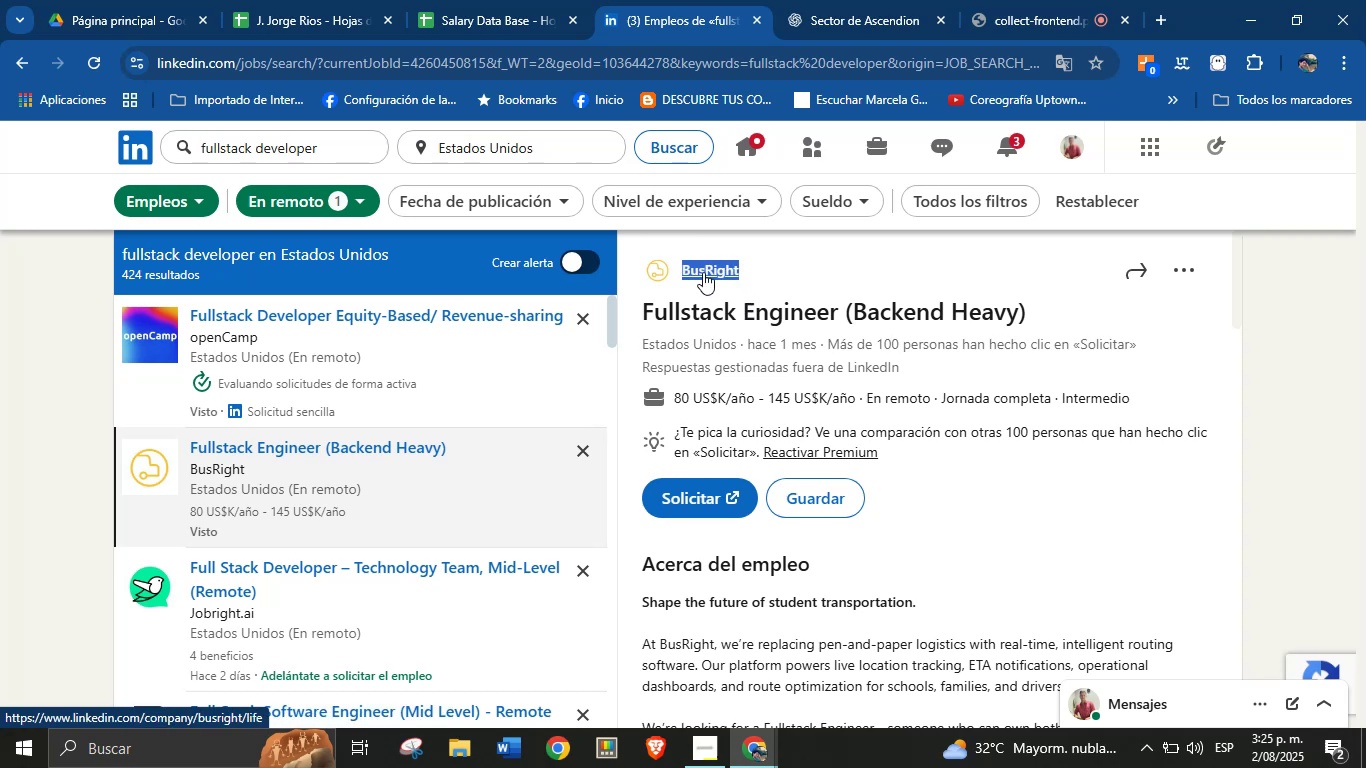 
left_click([833, 0])
 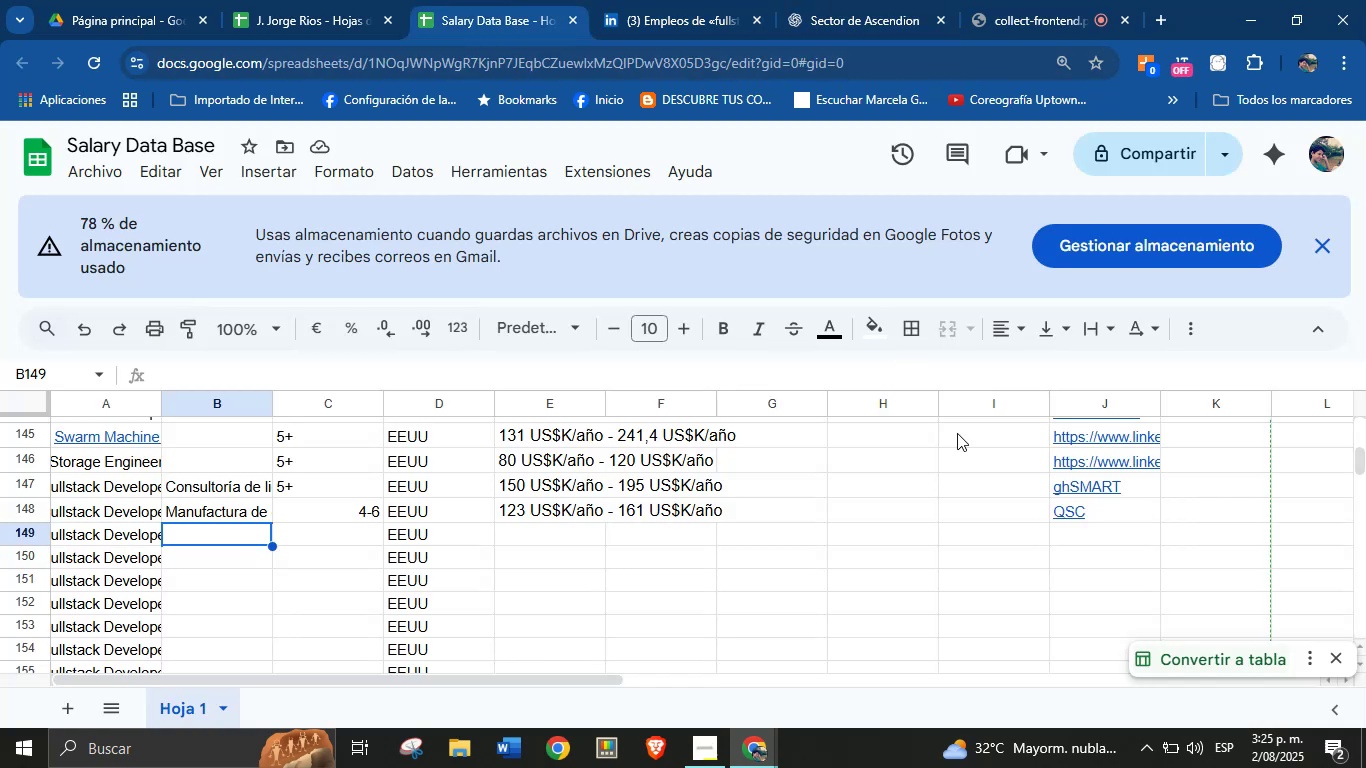 
left_click([1109, 533])
 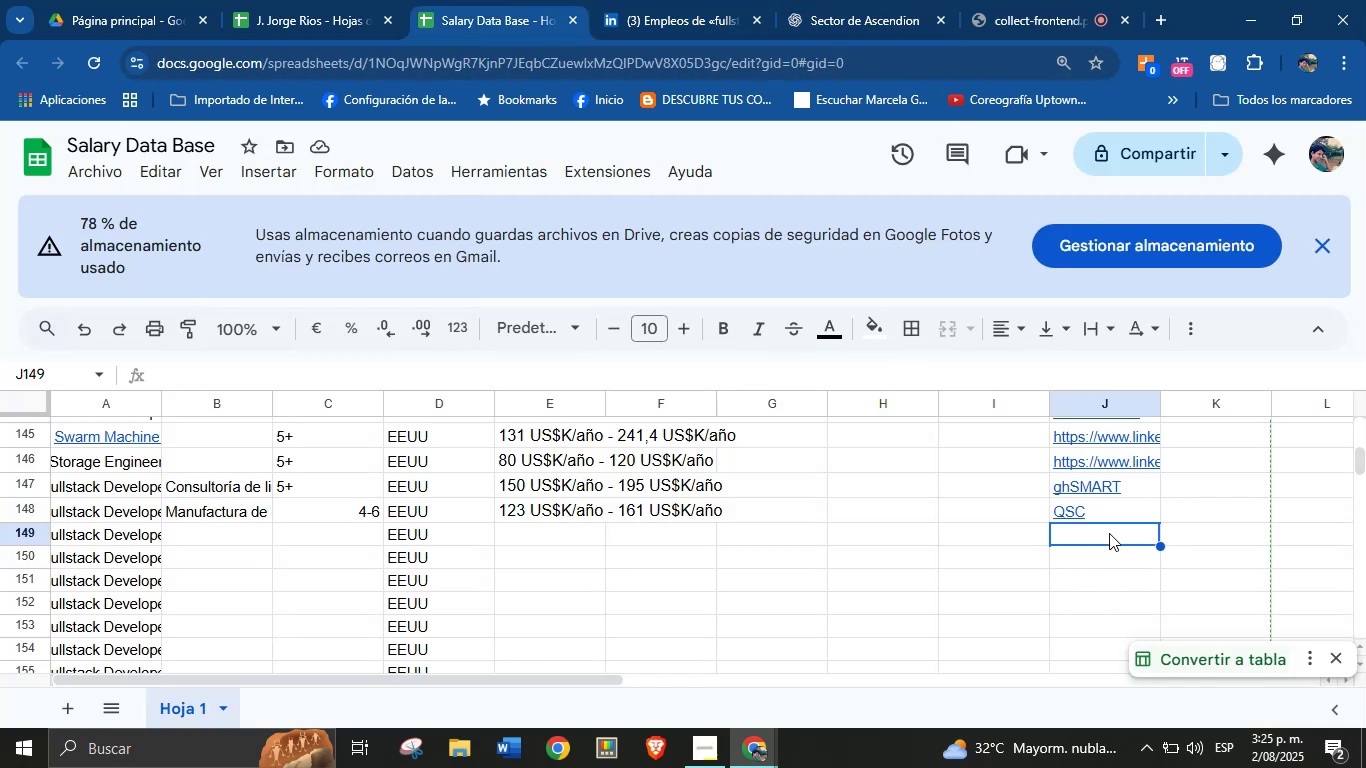 
key(Control+ControlLeft)
 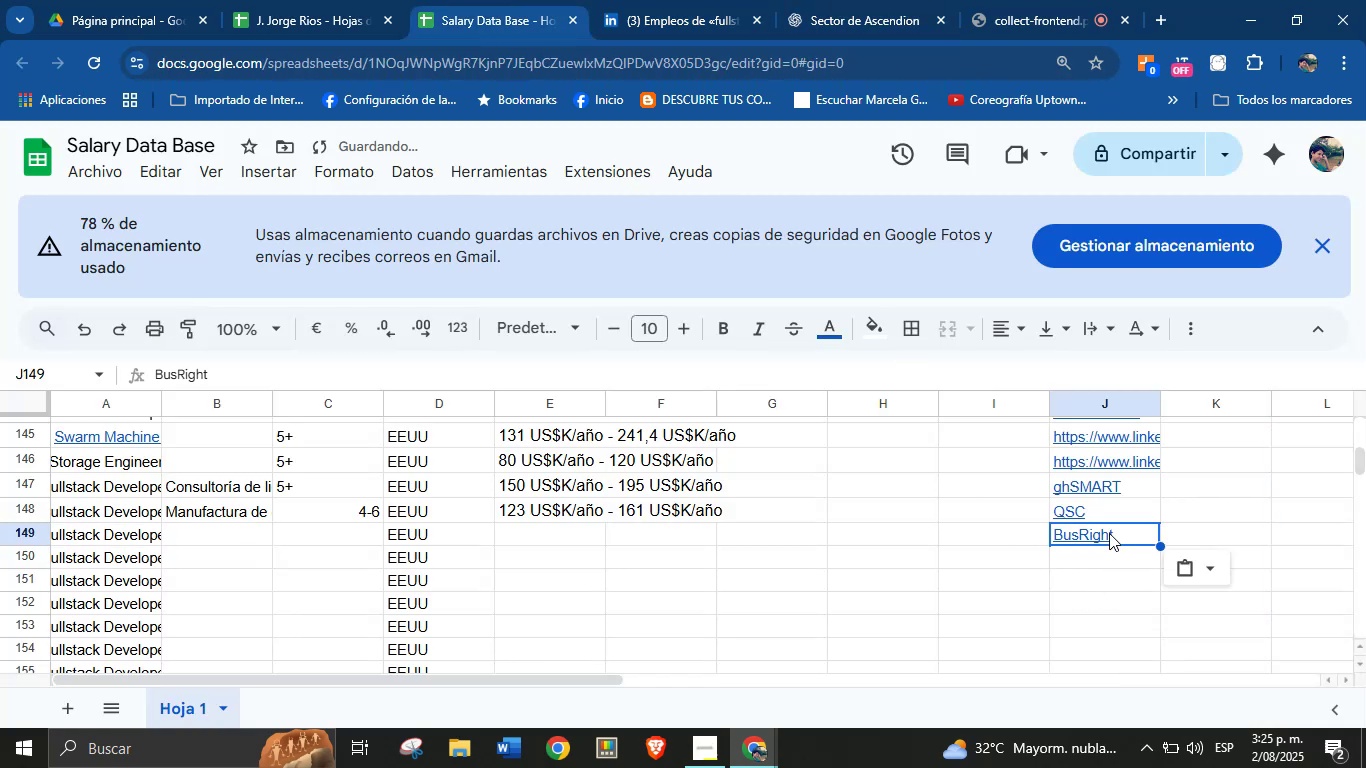 
key(Break)
 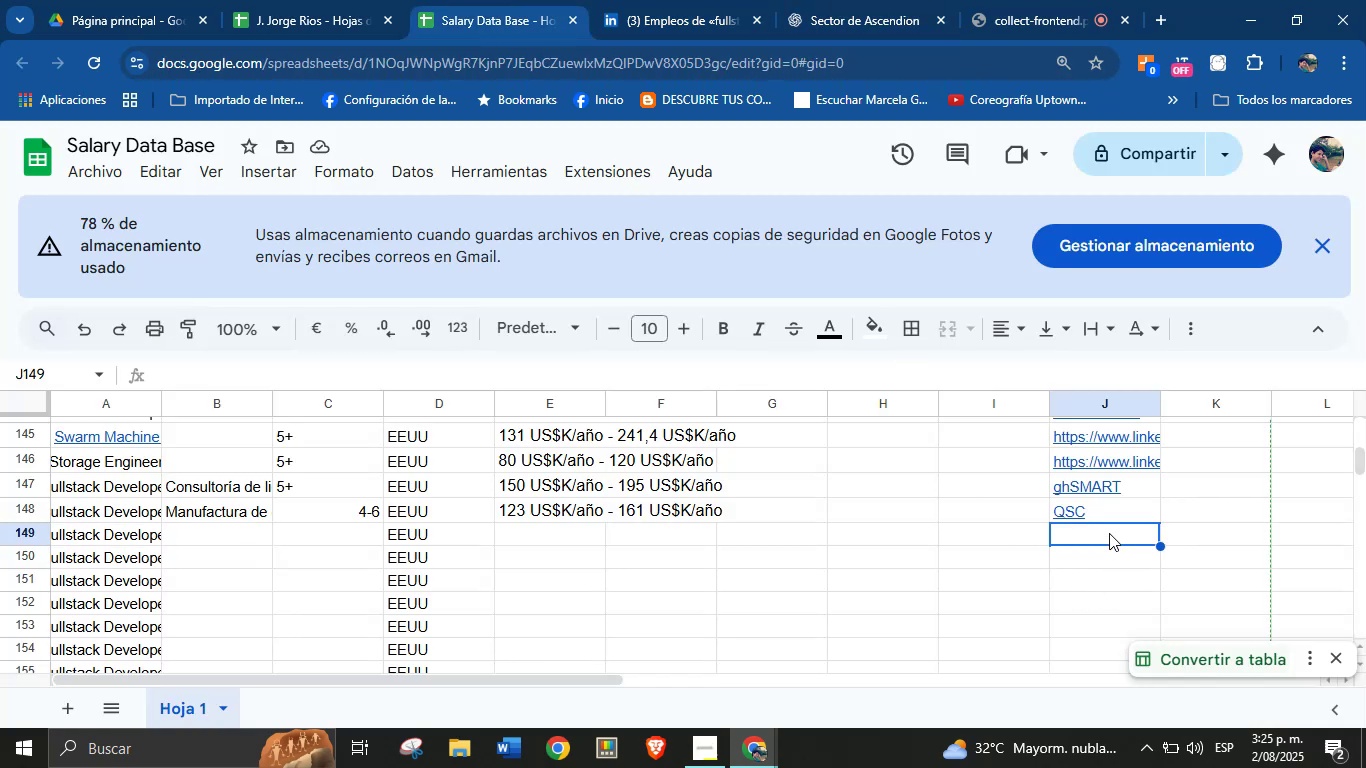 
key(Control+V)
 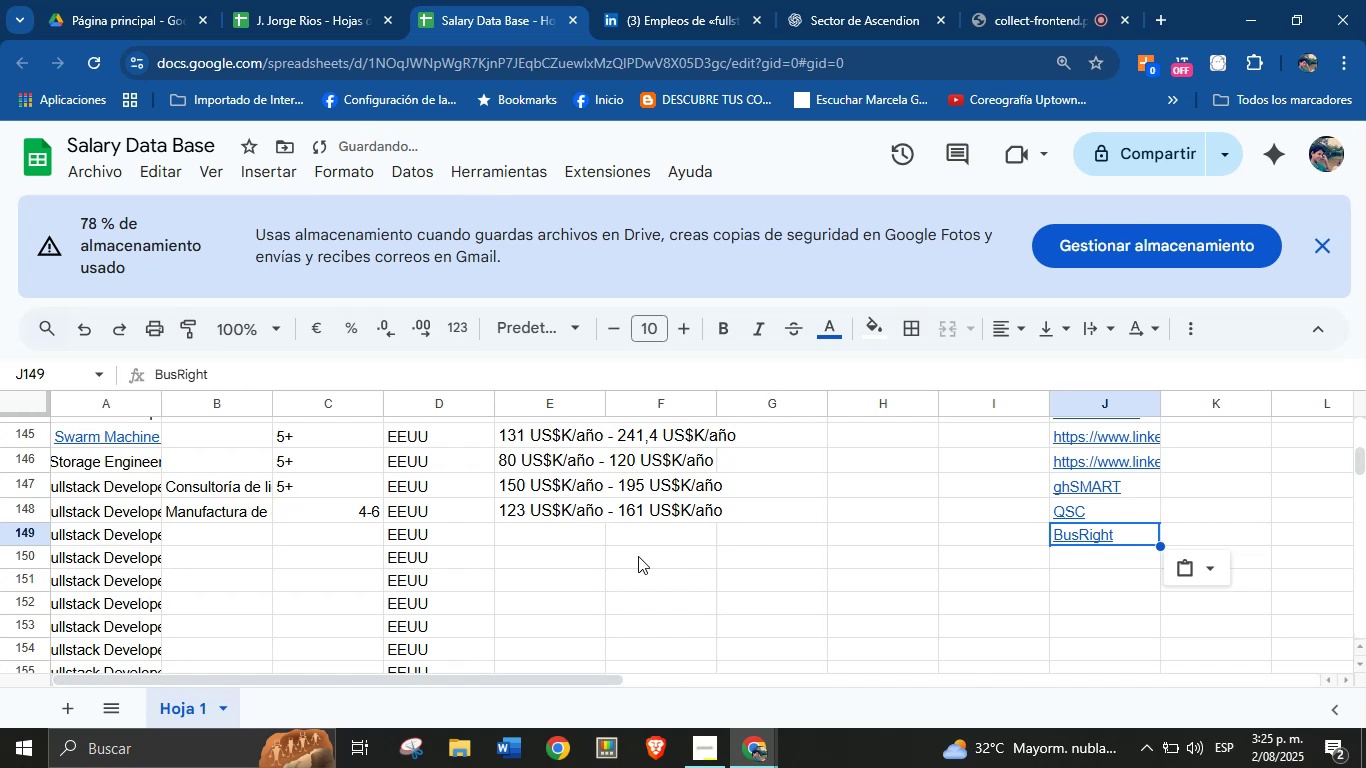 
left_click([581, 539])
 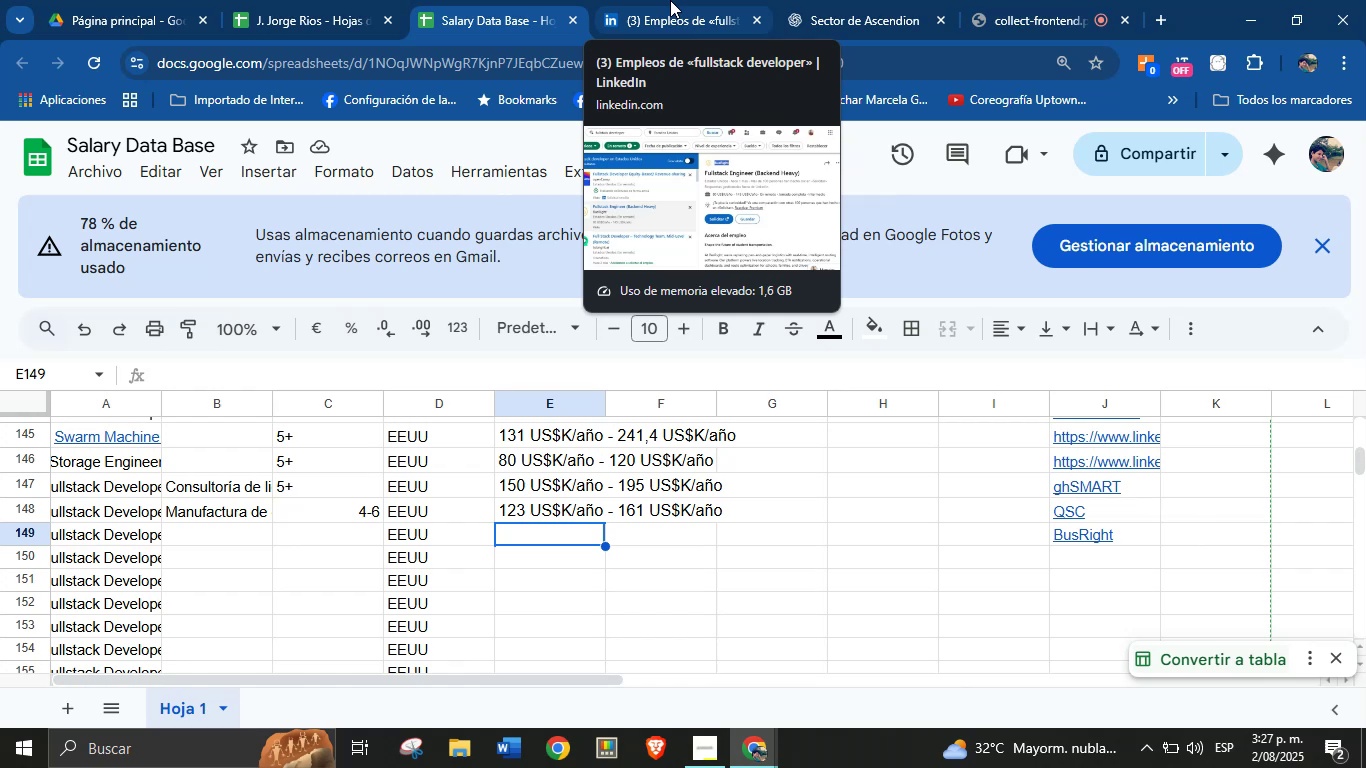 
wait(126.18)
 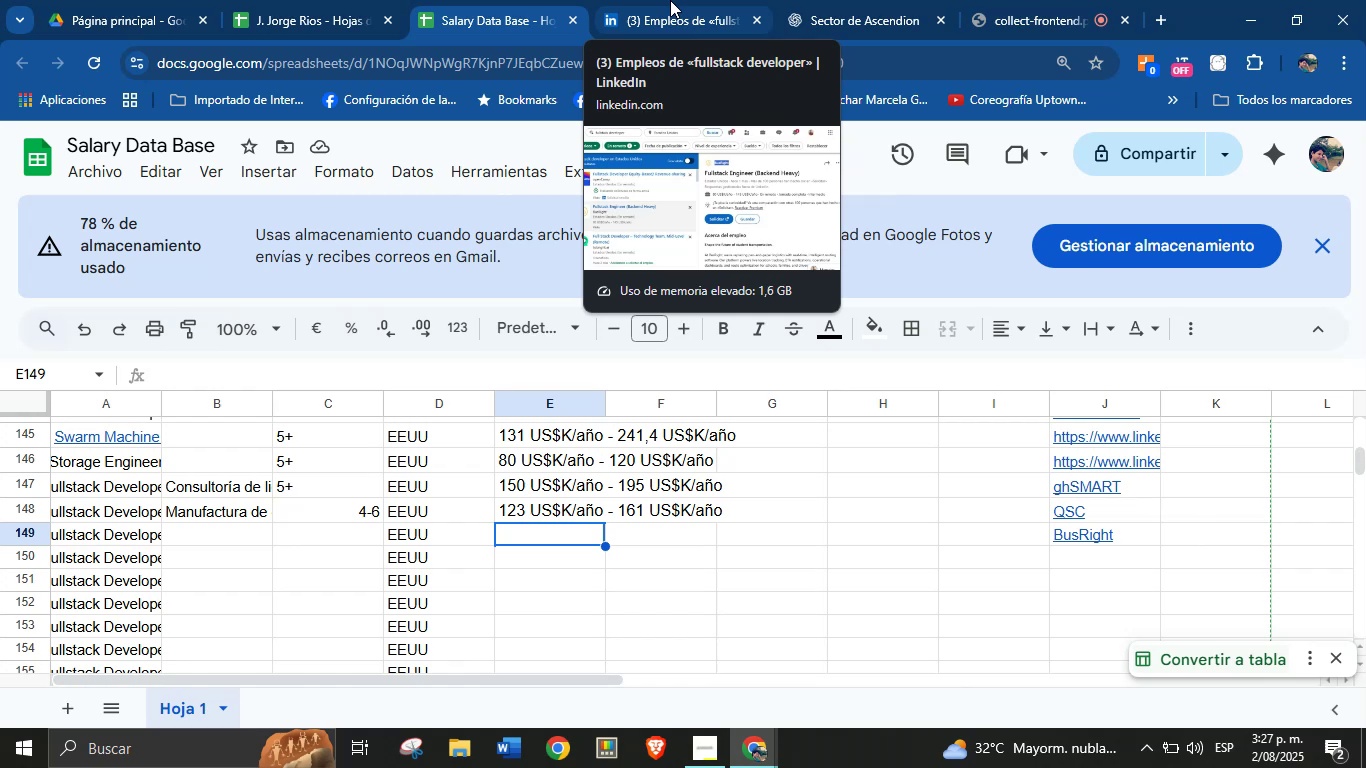 
left_click([654, 0])
 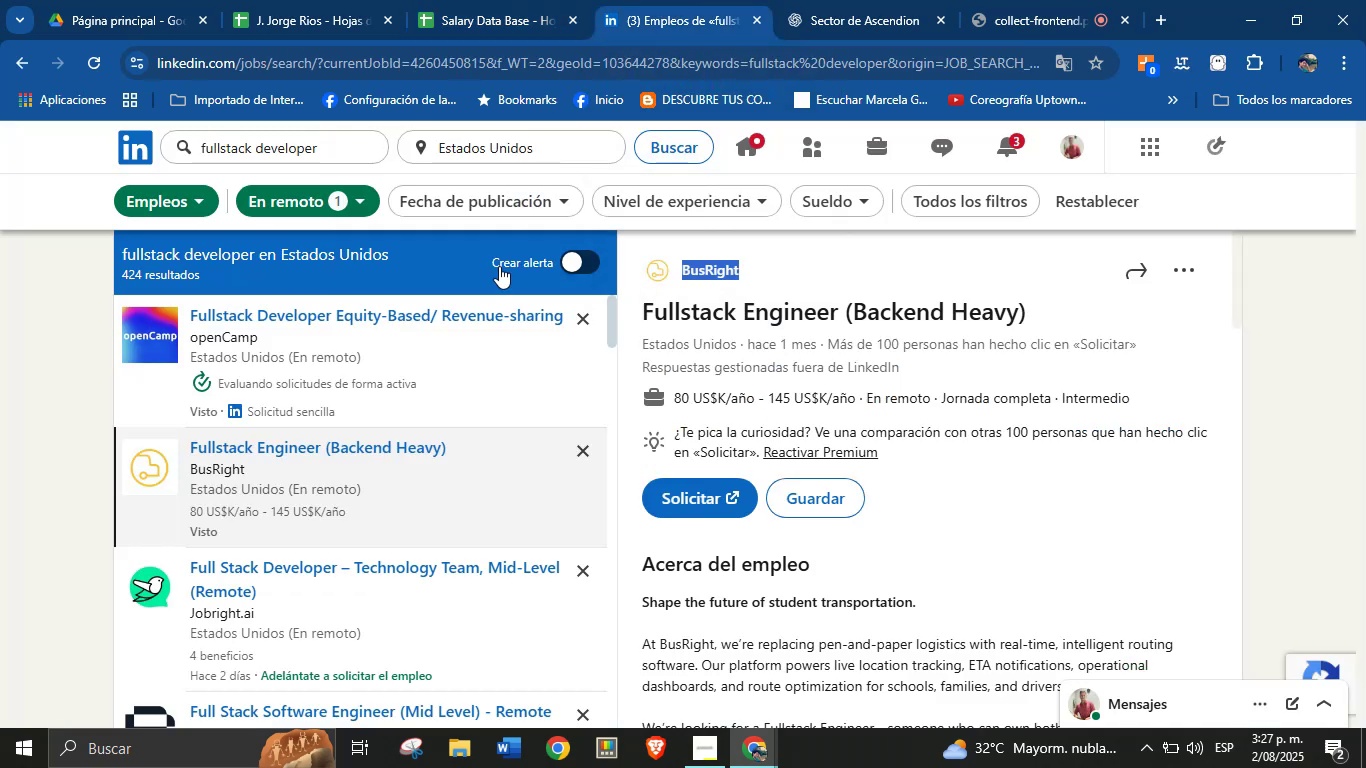 
mouse_move([467, 26])
 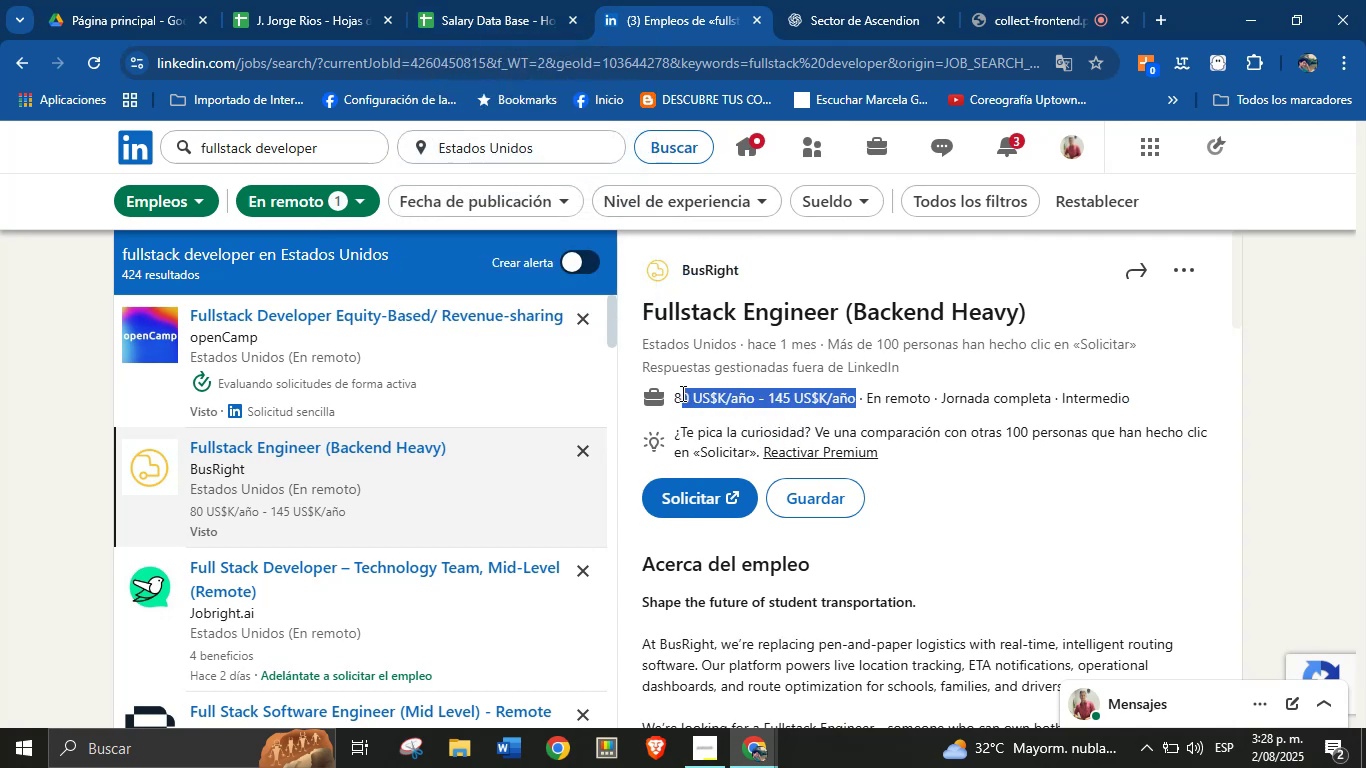 
key(Alt+AltLeft)
 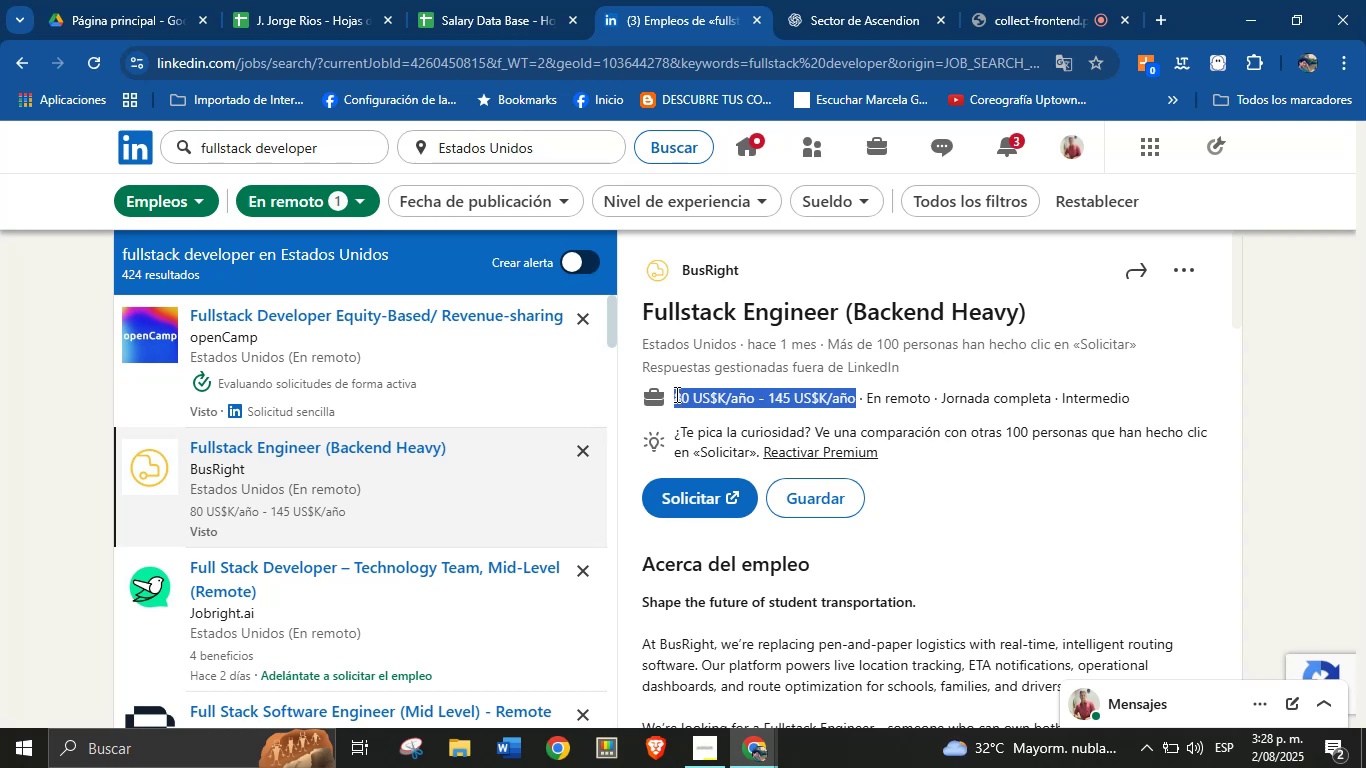 
key(Alt+Control+ControlLeft)
 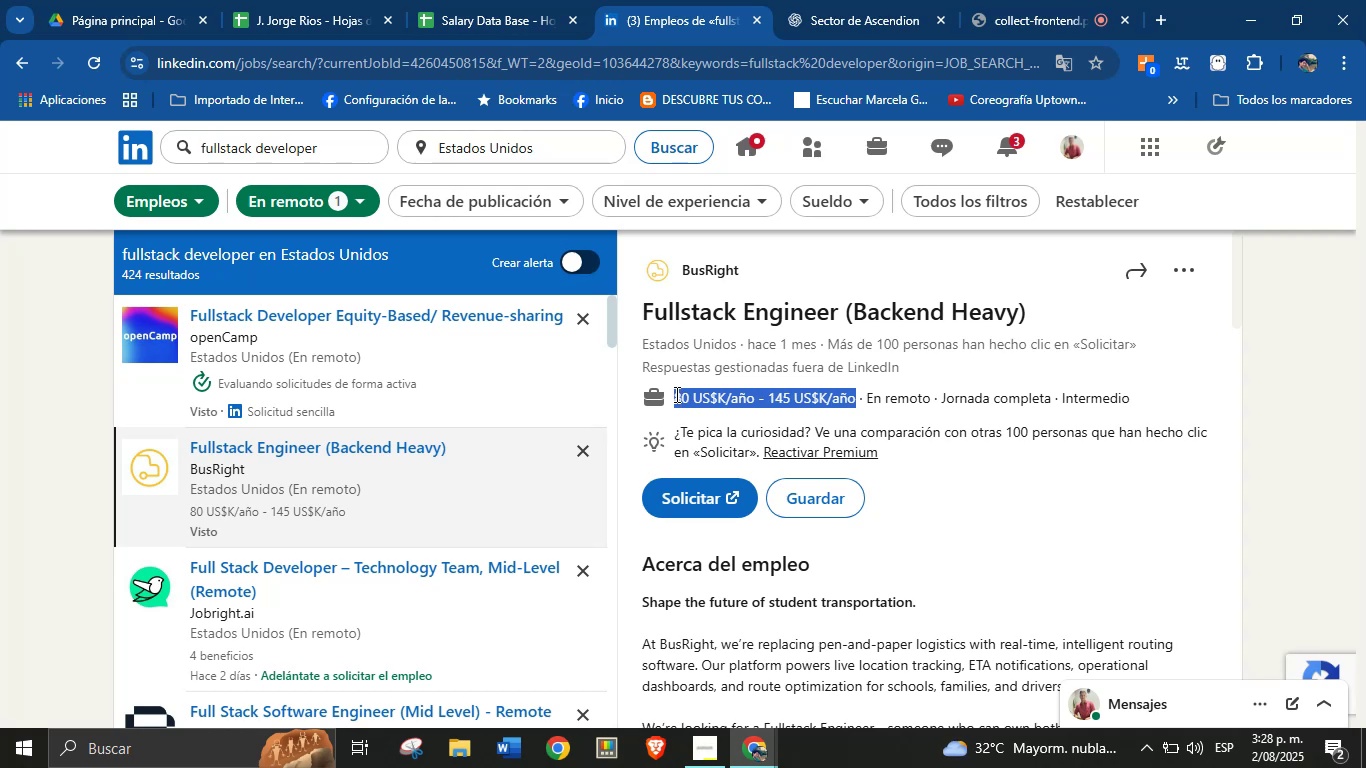 
key(Alt+Control+C)
 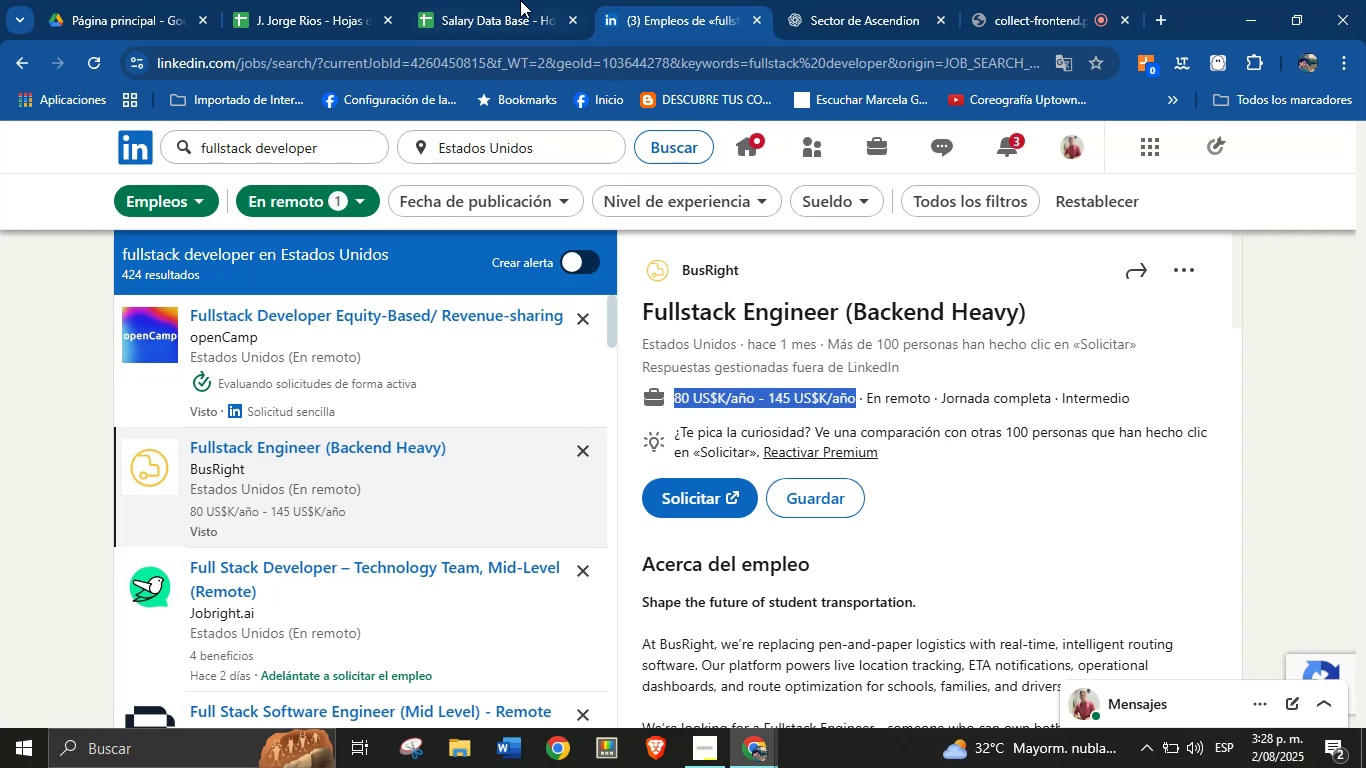 
left_click([509, 0])
 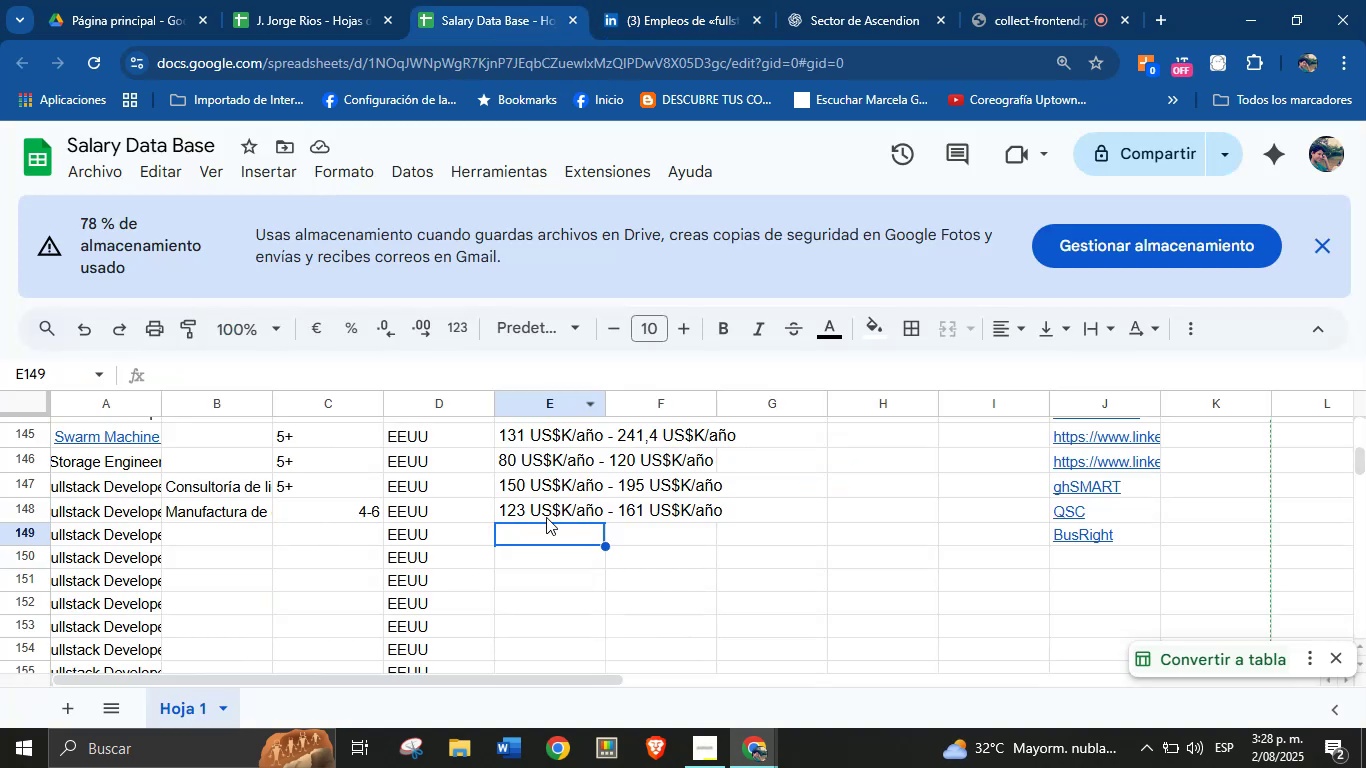 
key(Control+ControlLeft)
 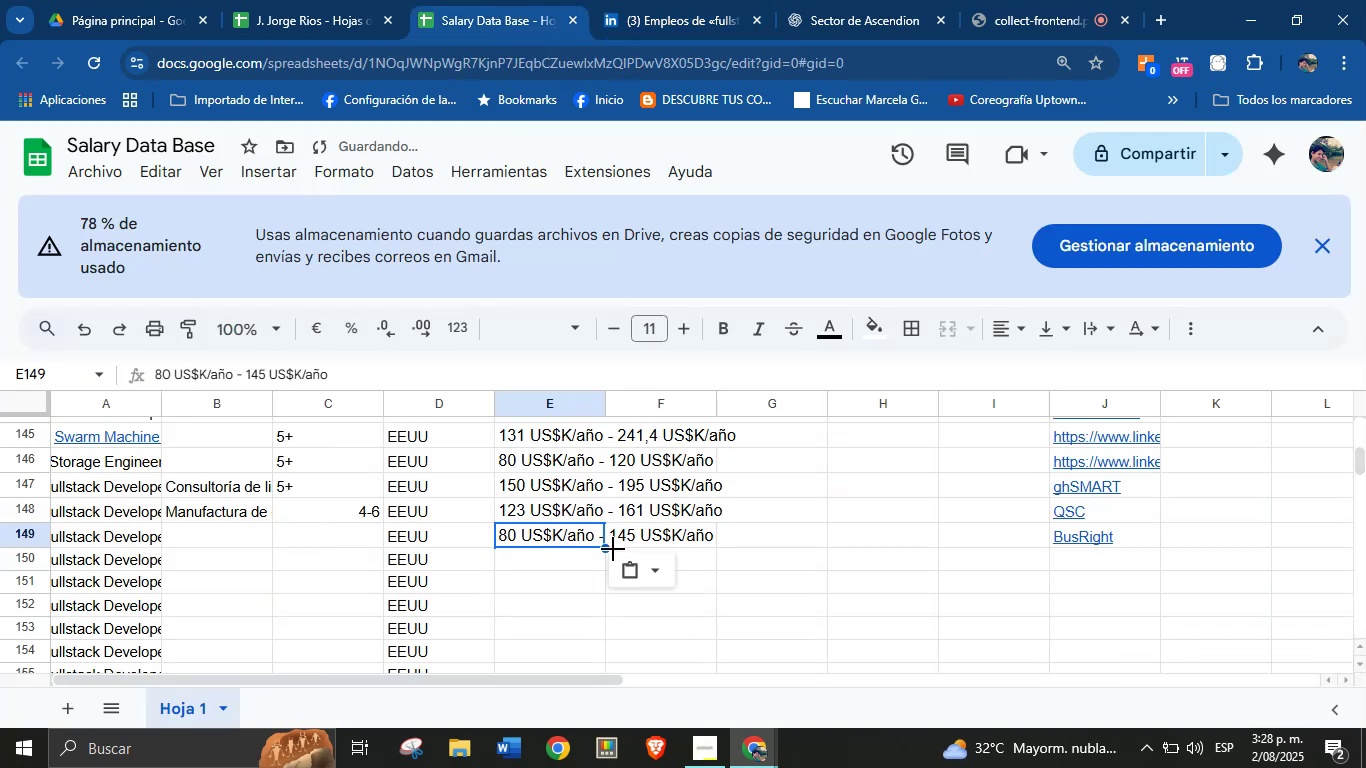 
key(Break)
 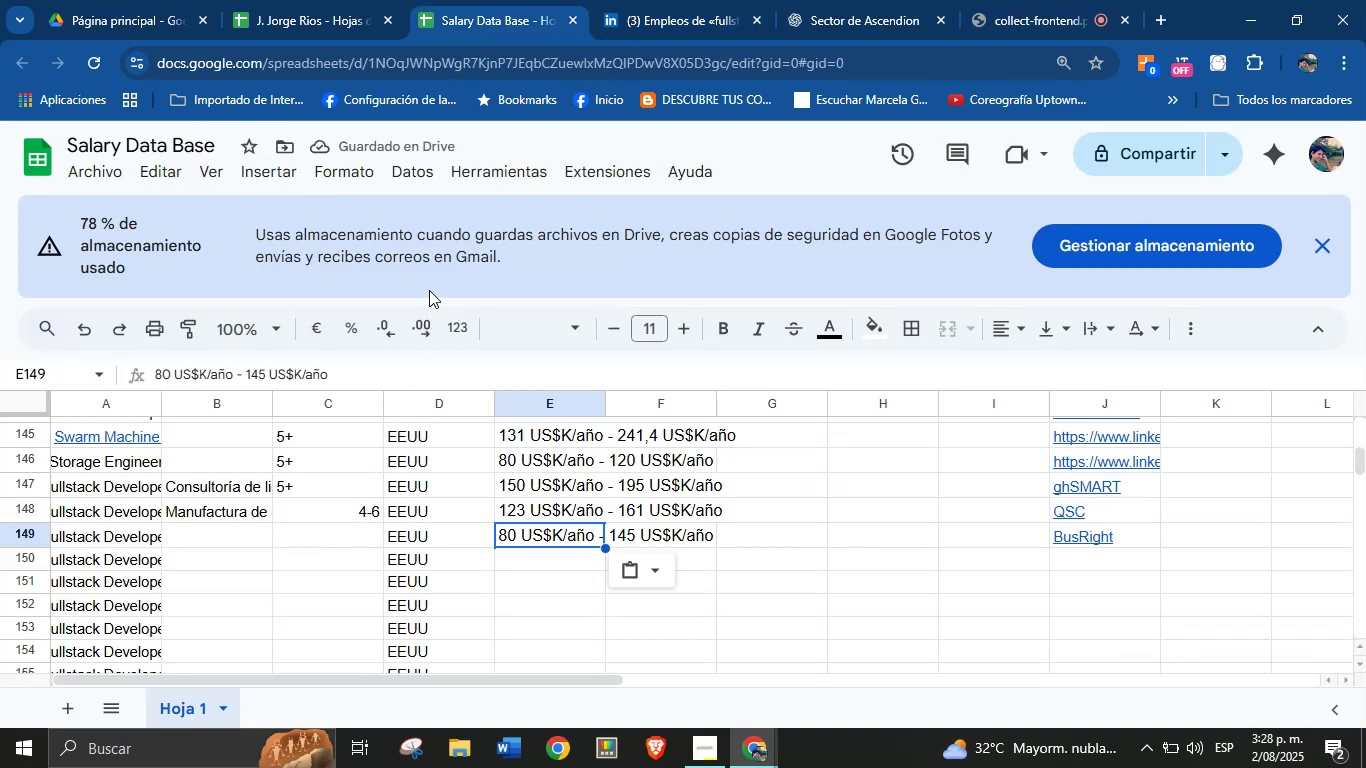 
key(Control+V)
 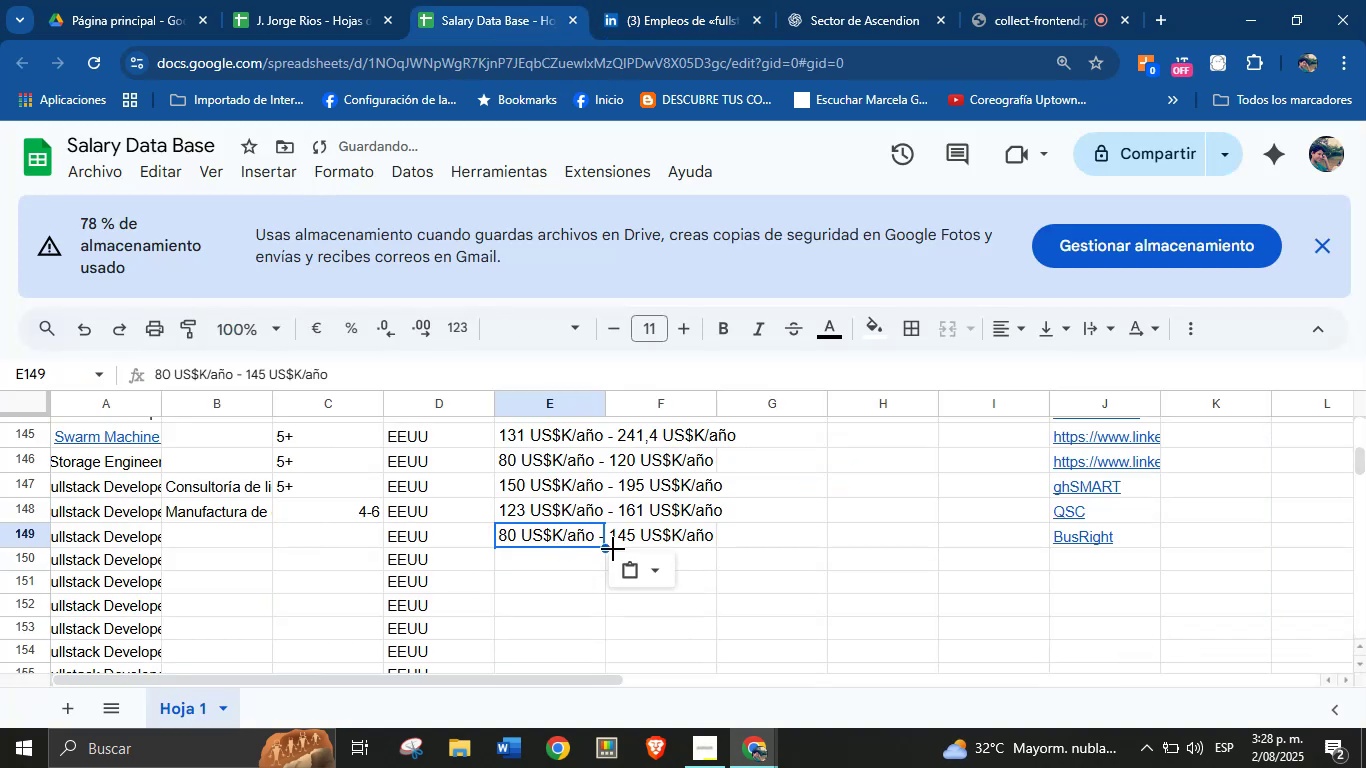 
left_click([643, 0])
 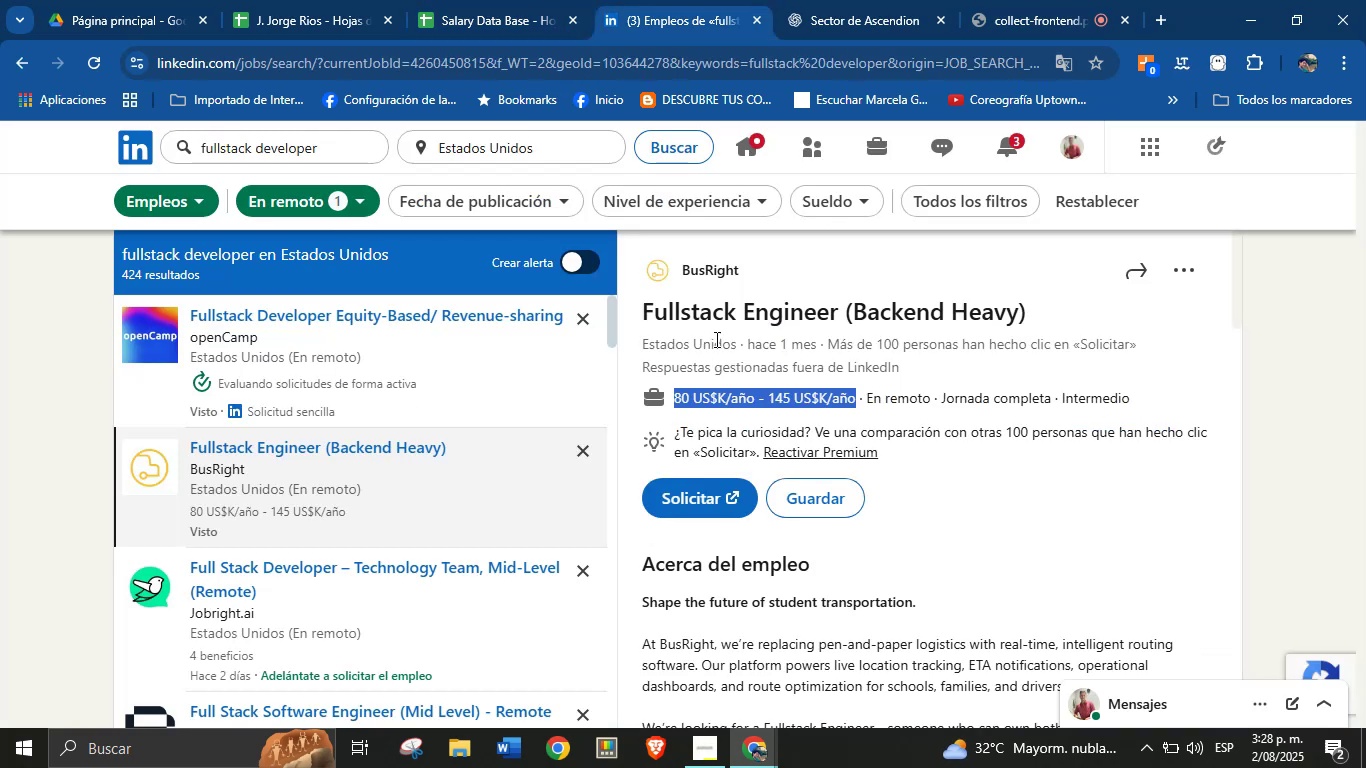 
left_click([511, 0])
 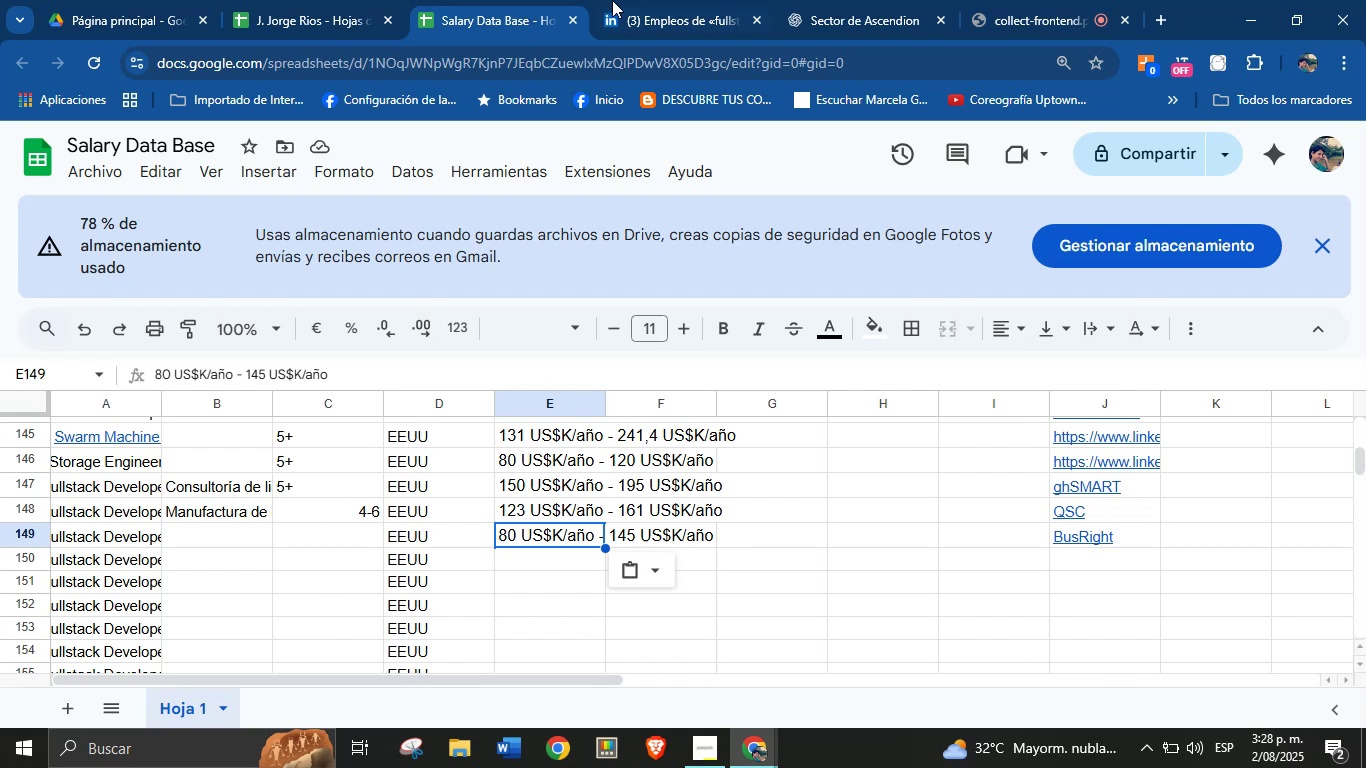 
left_click([637, 0])
 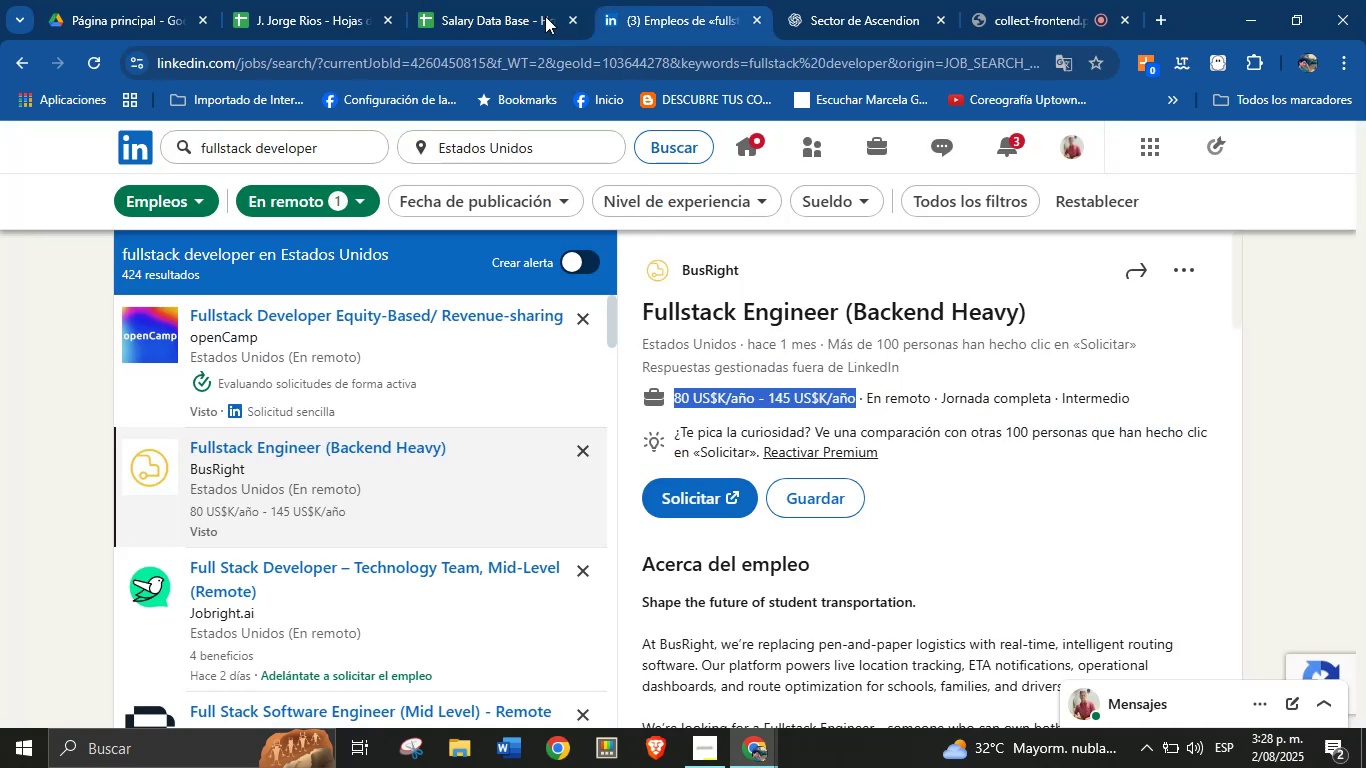 
left_click([520, 0])
 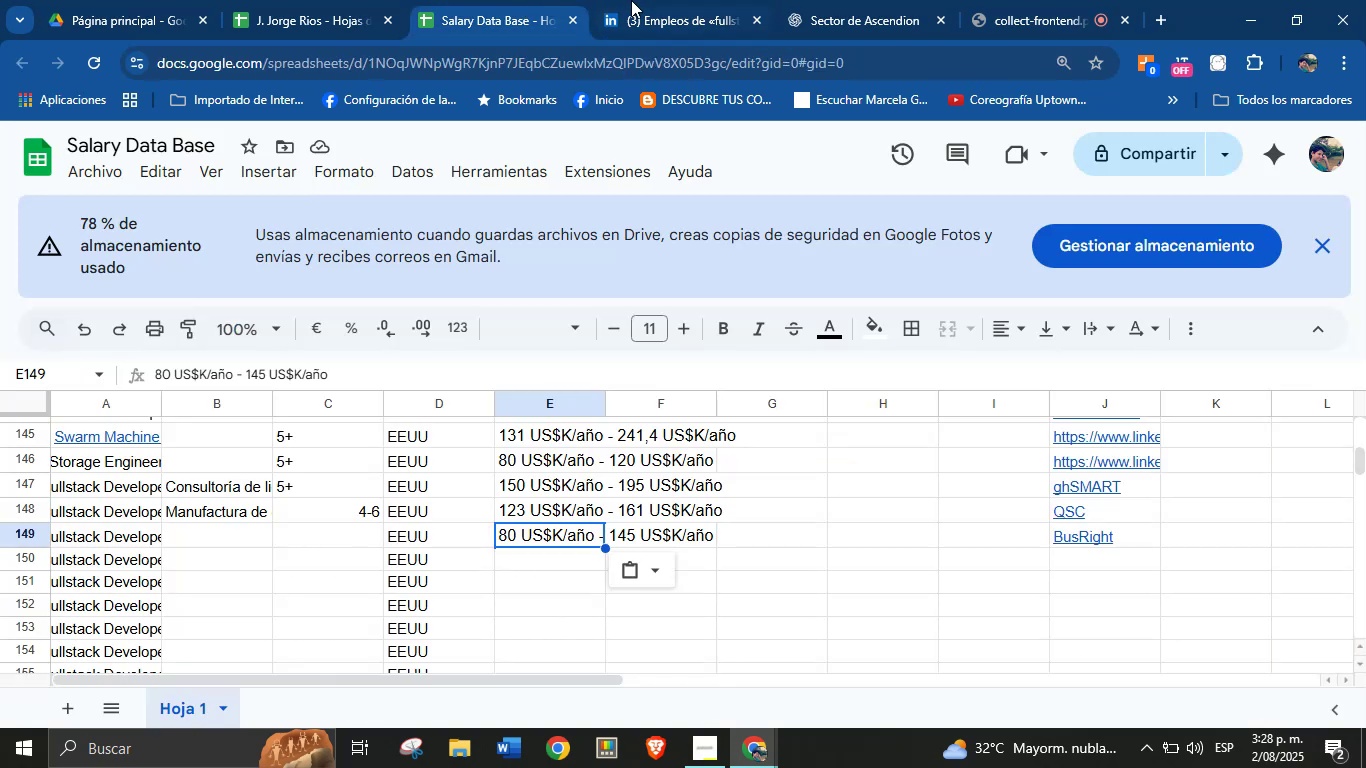 
left_click([644, 0])
 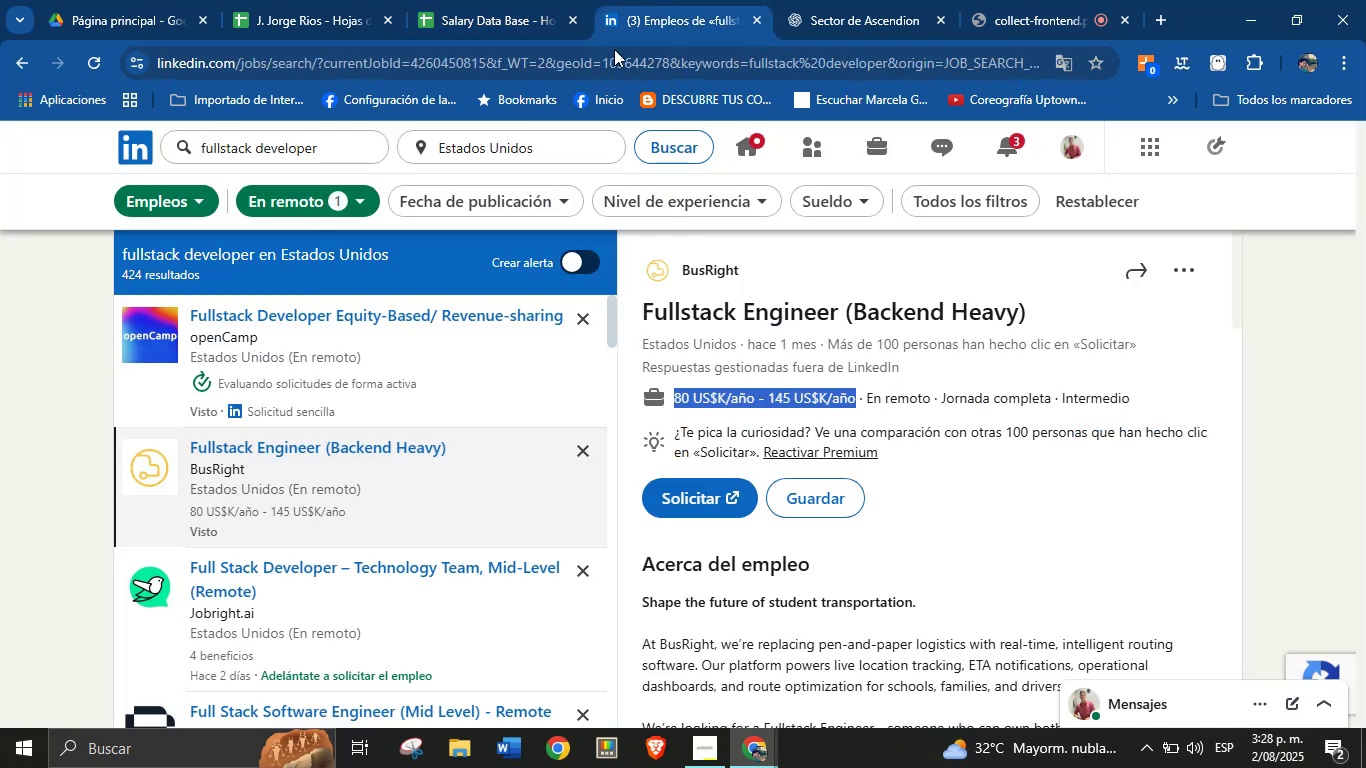 
left_click([545, 0])
 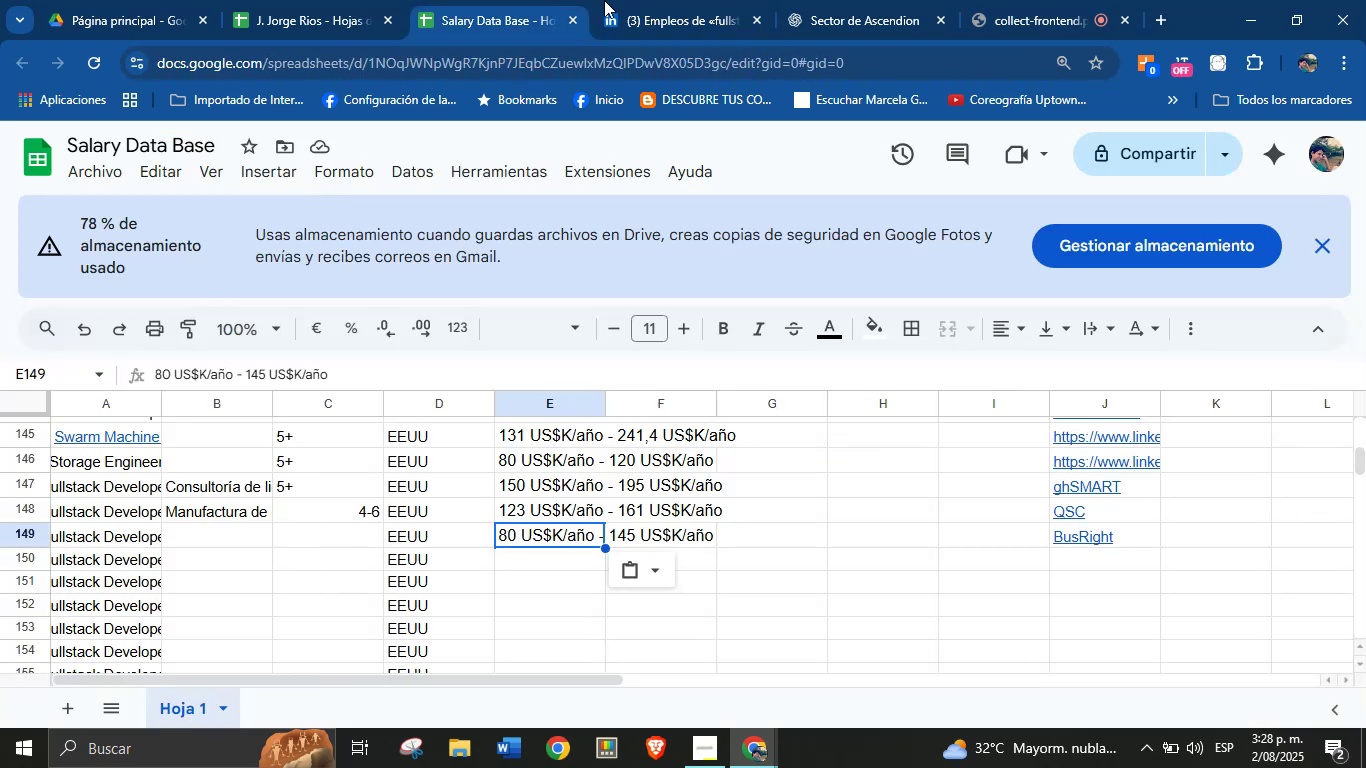 
left_click([659, 0])
 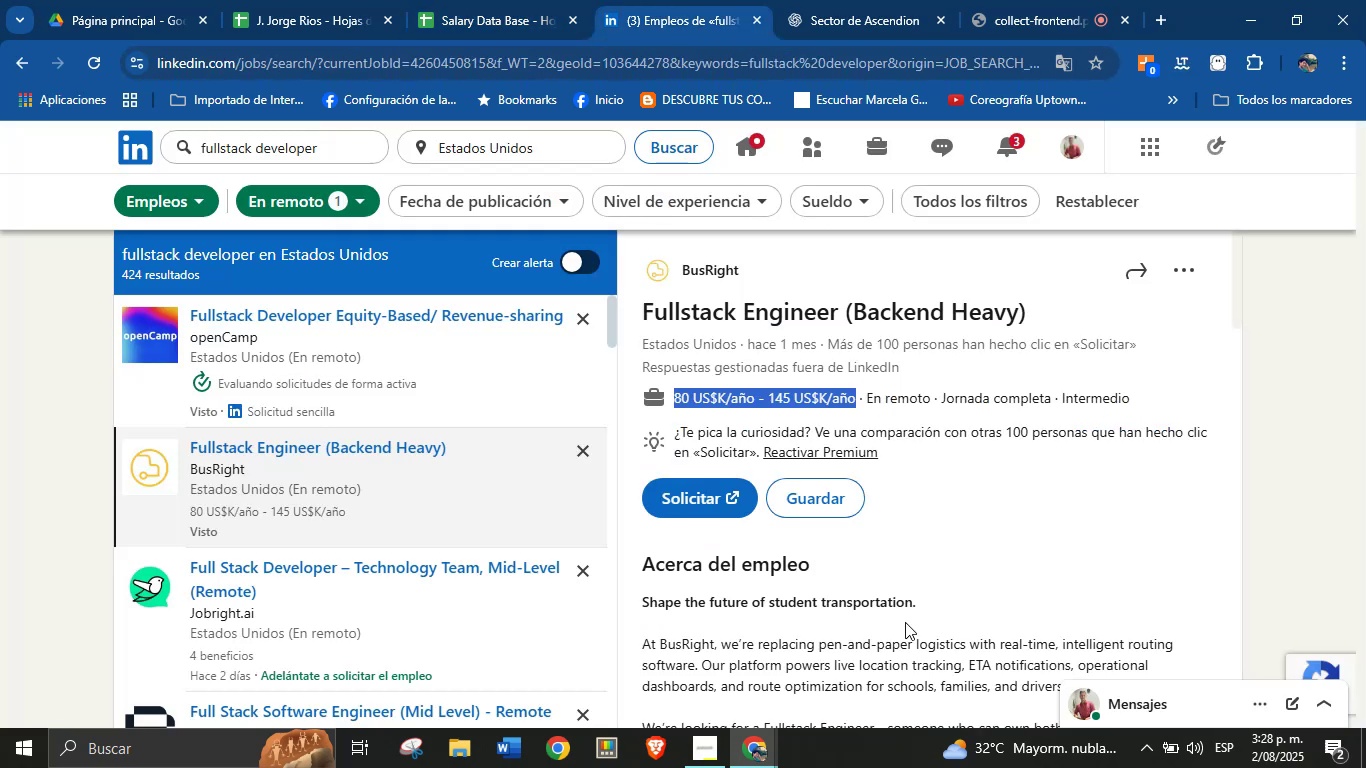 
left_click([905, 622])
 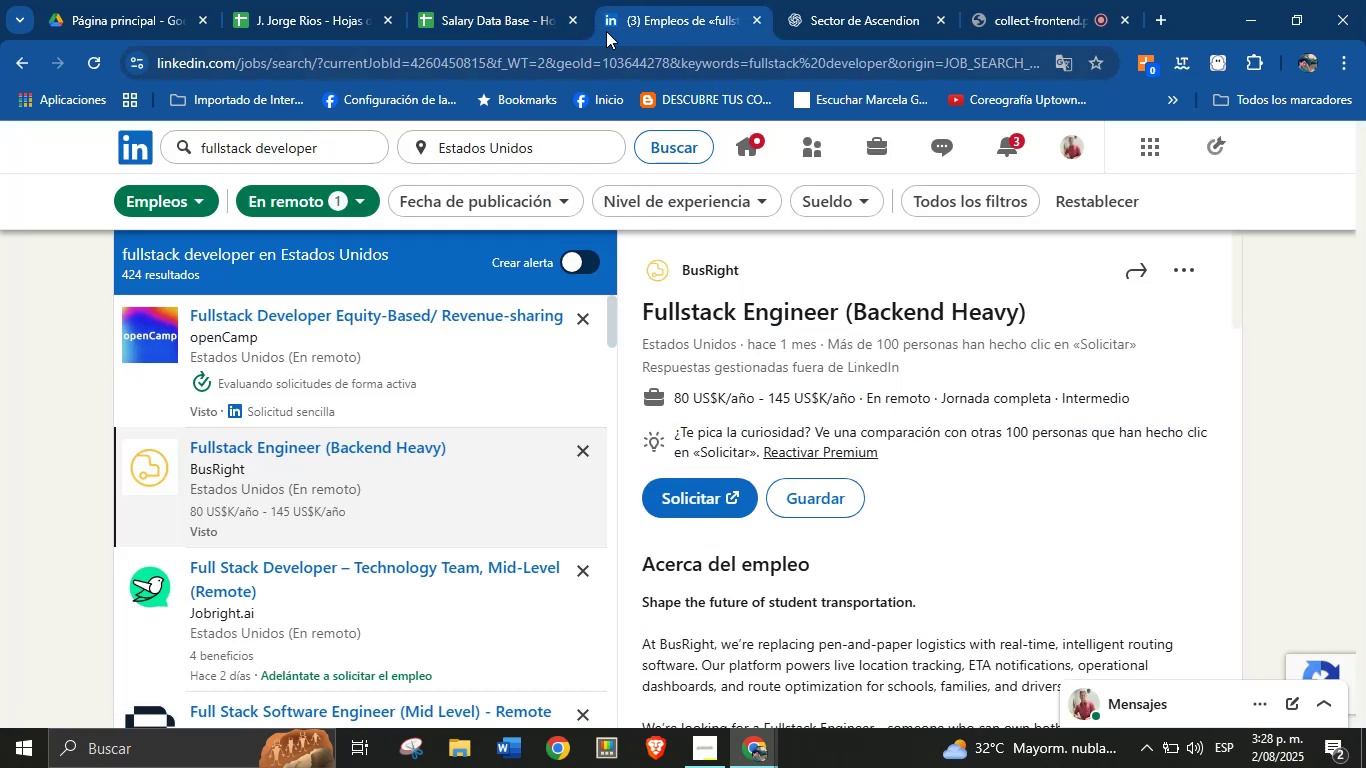 
left_click([552, 0])
 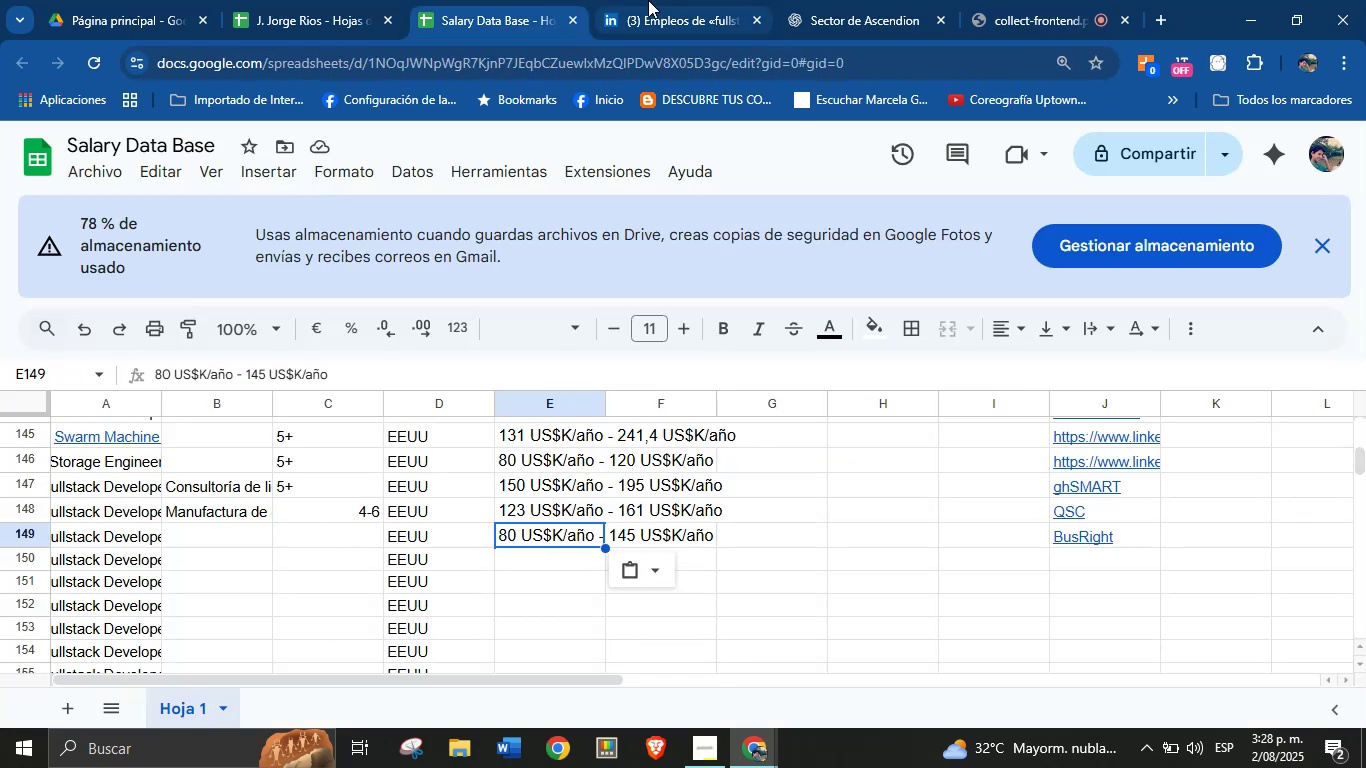 
left_click([648, 0])
 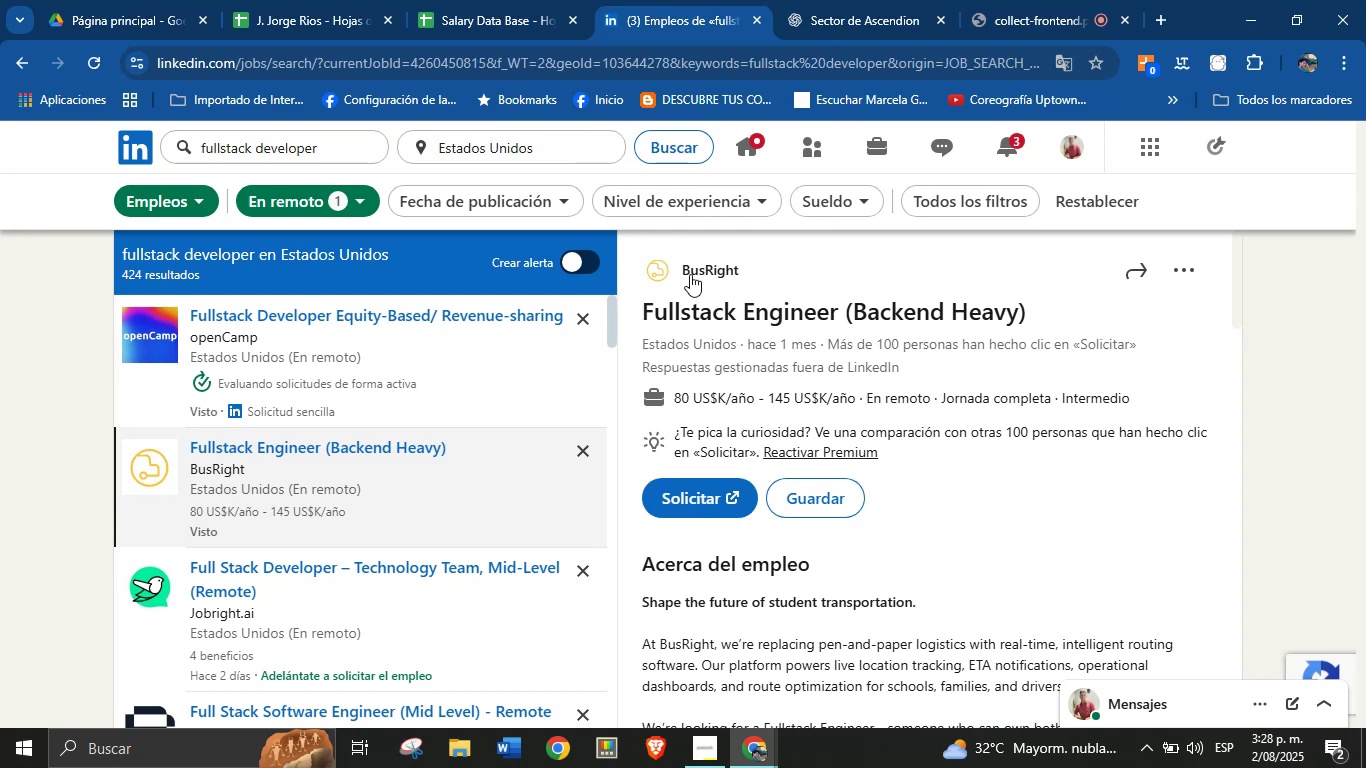 
right_click([694, 271])
 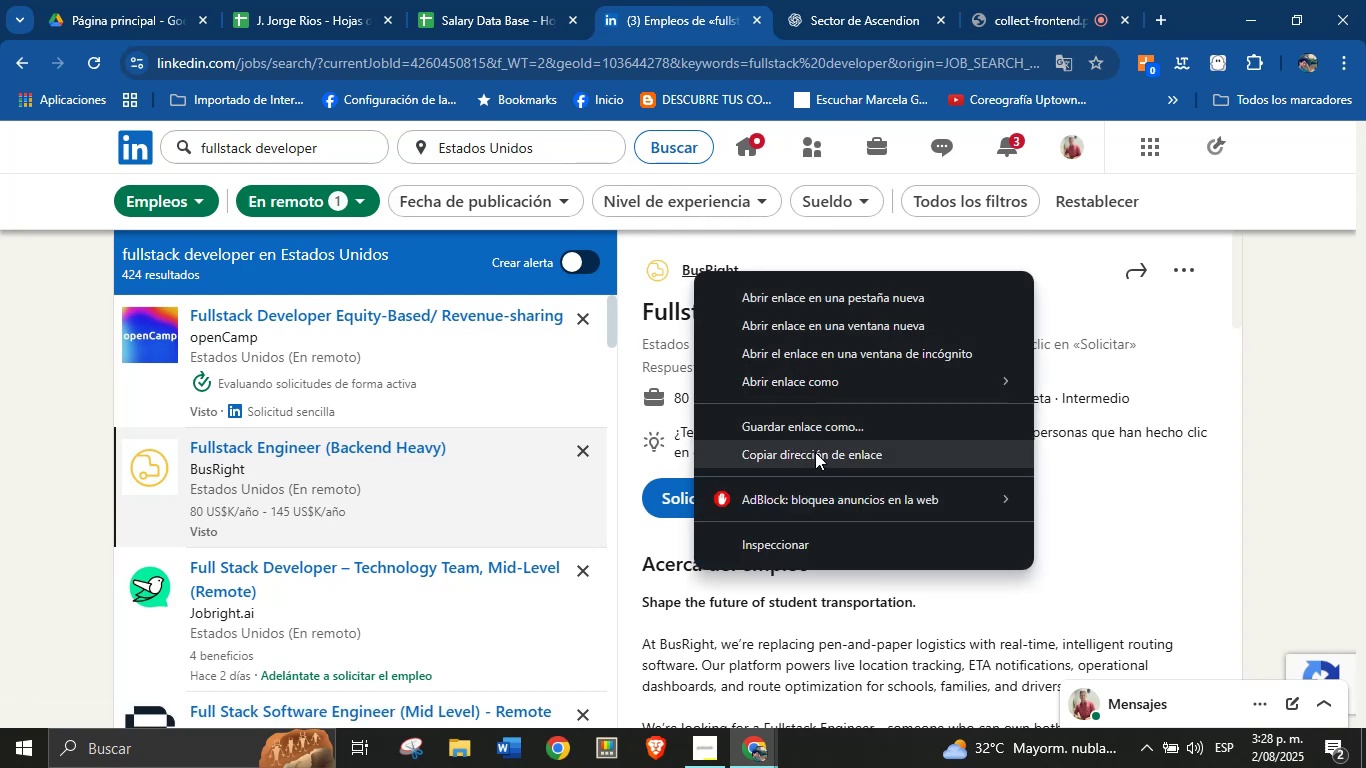 
left_click([820, 463])
 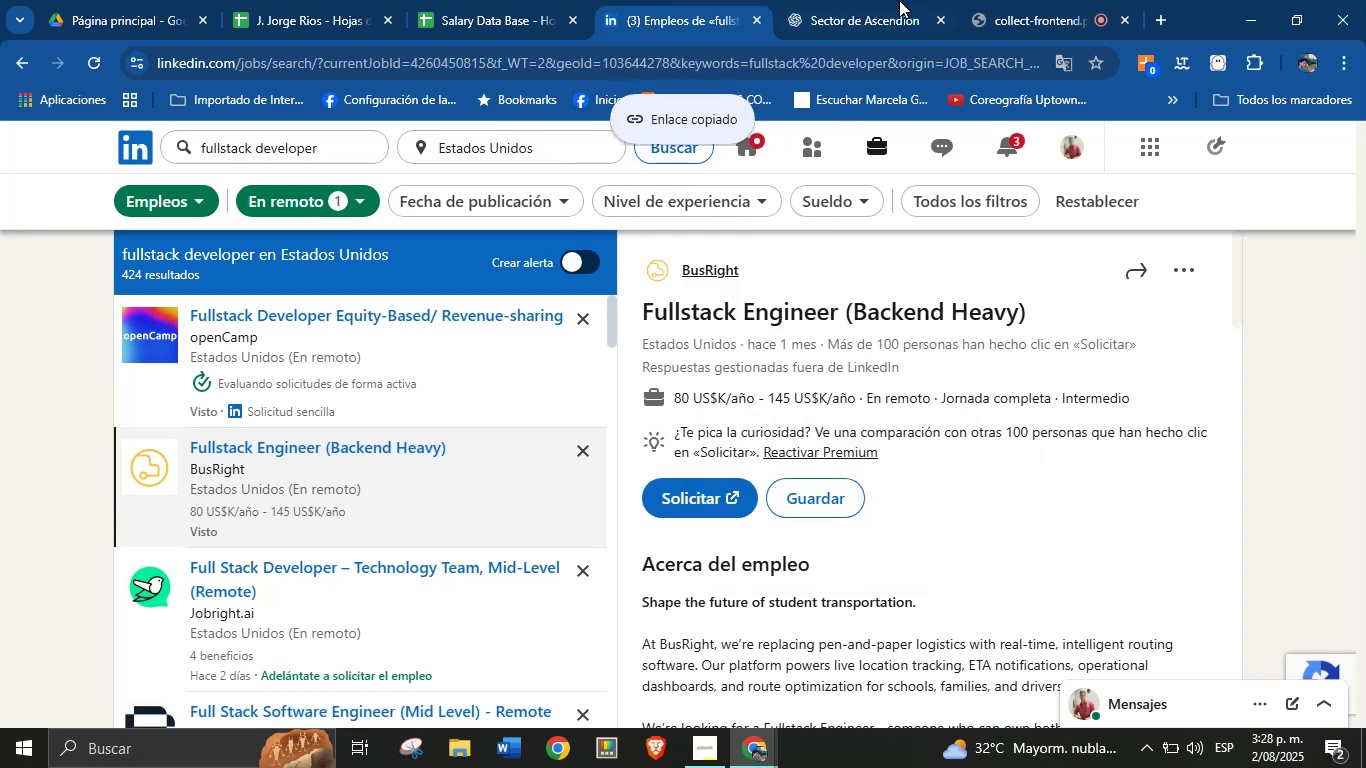 
left_click([898, 0])
 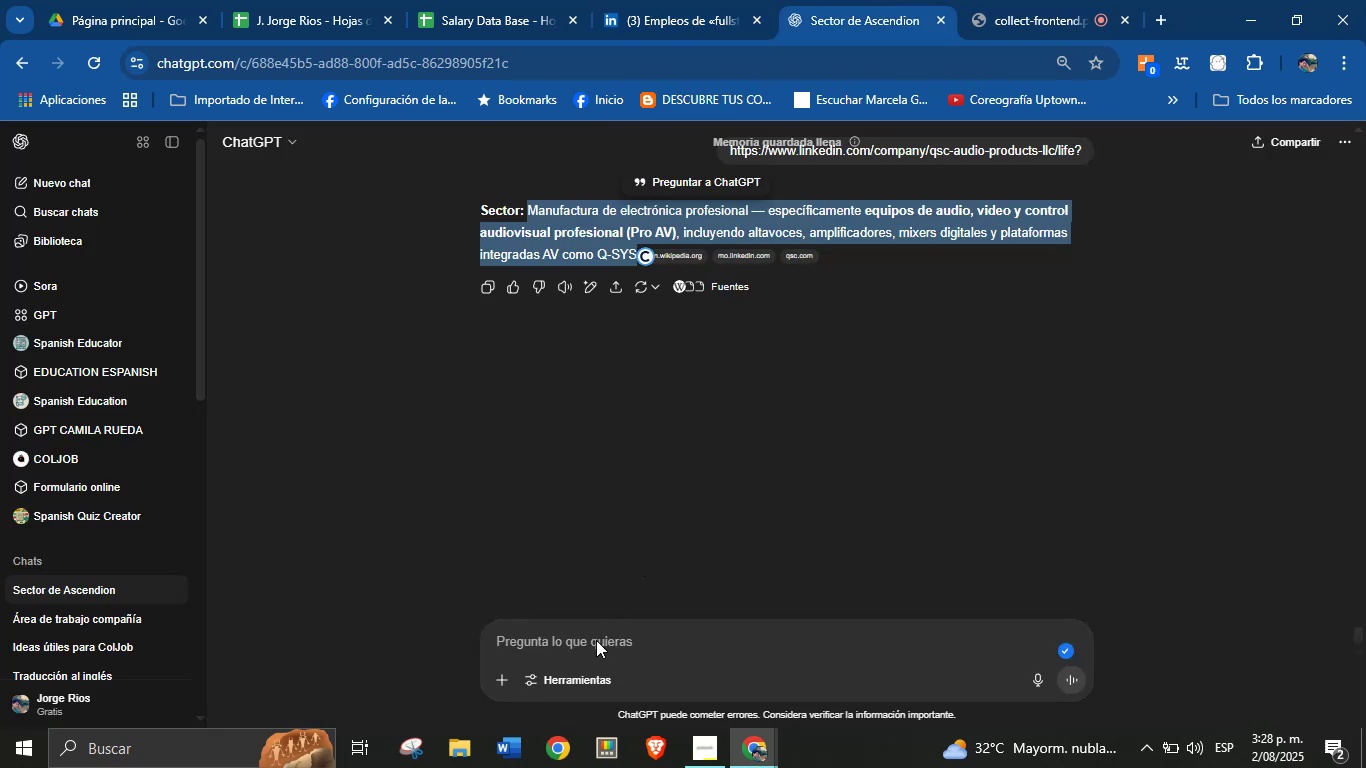 
left_click([595, 645])
 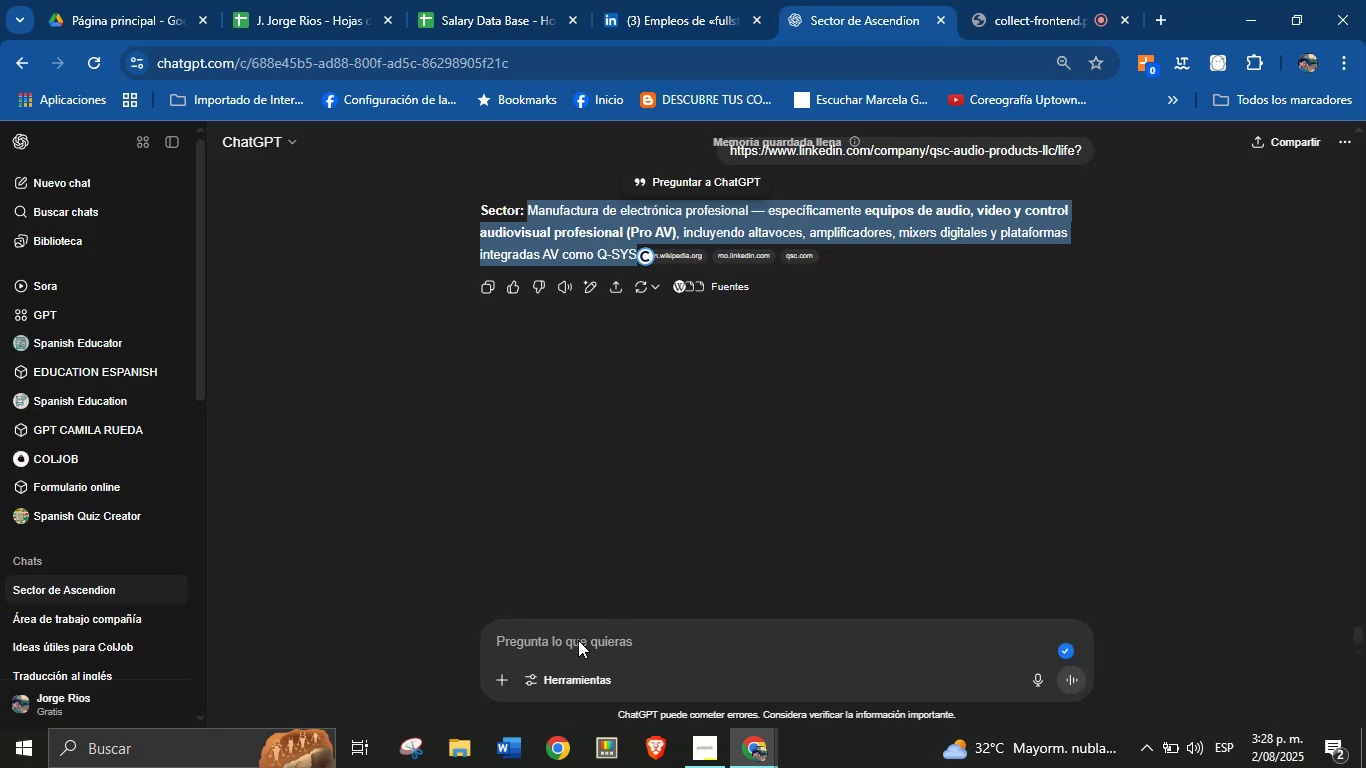 
left_click([577, 639])
 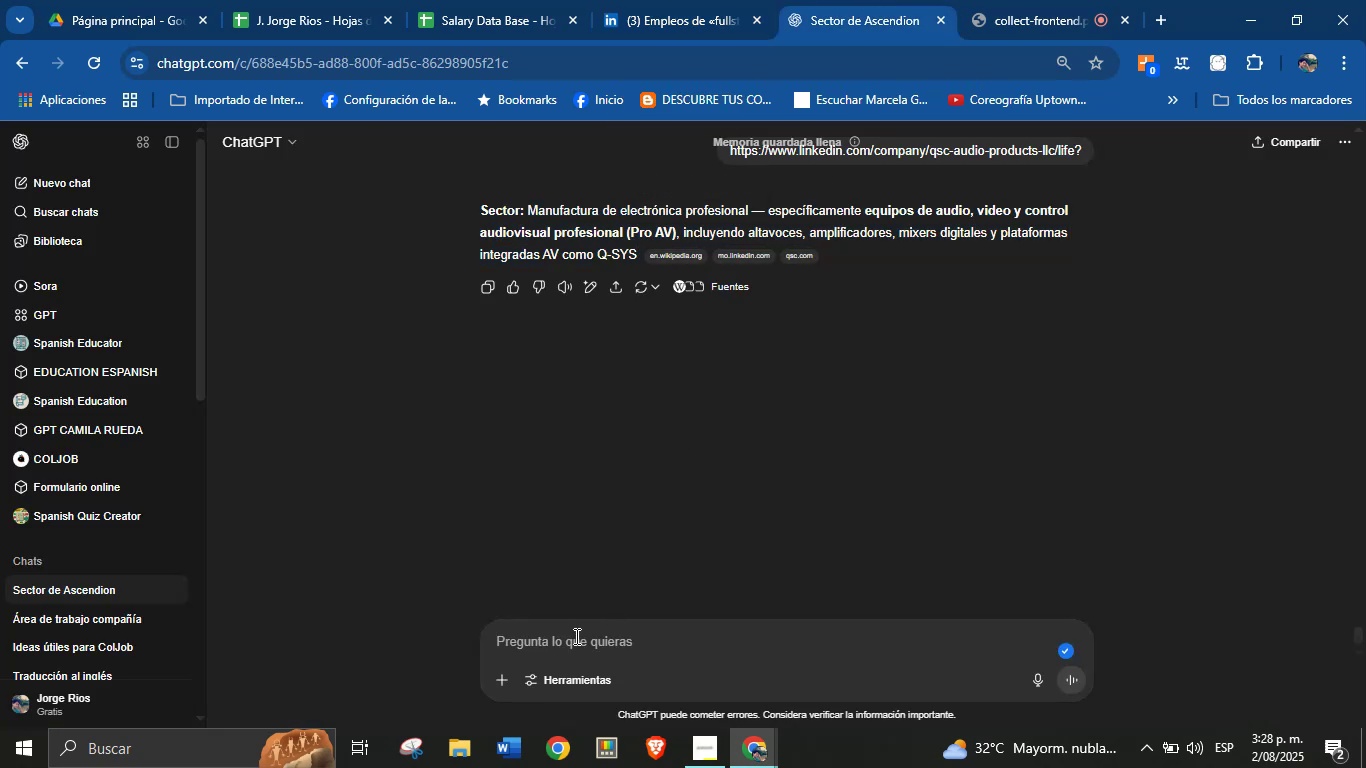 
key(Control+V)
 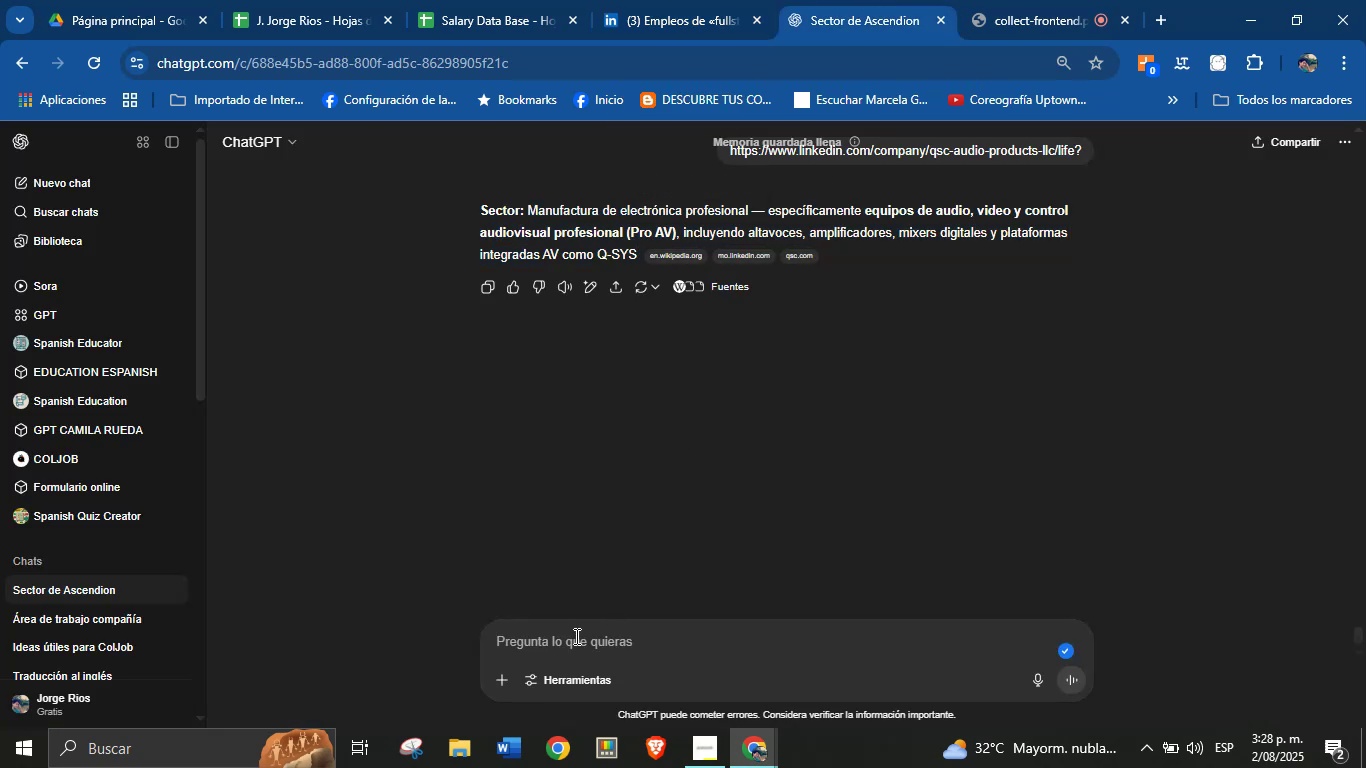 
key(Control+ControlLeft)
 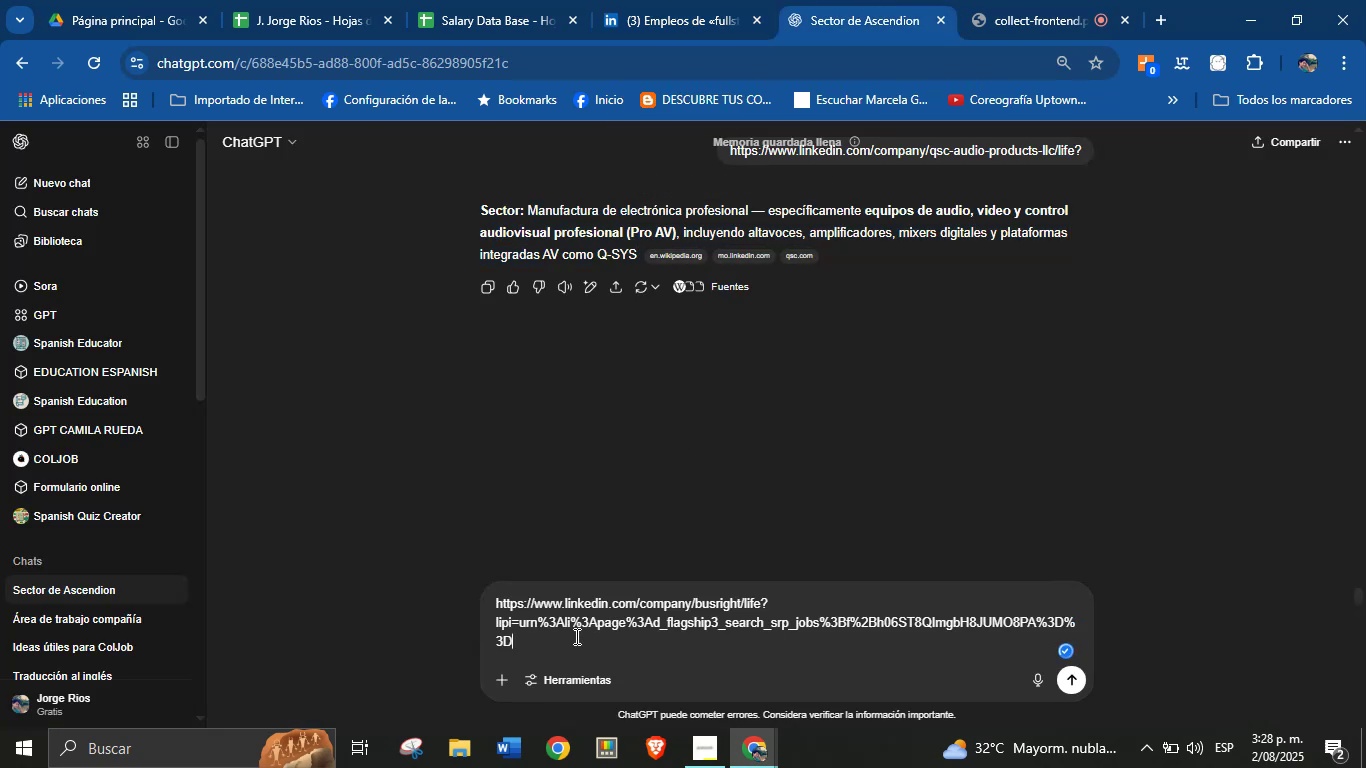 
key(Break)
 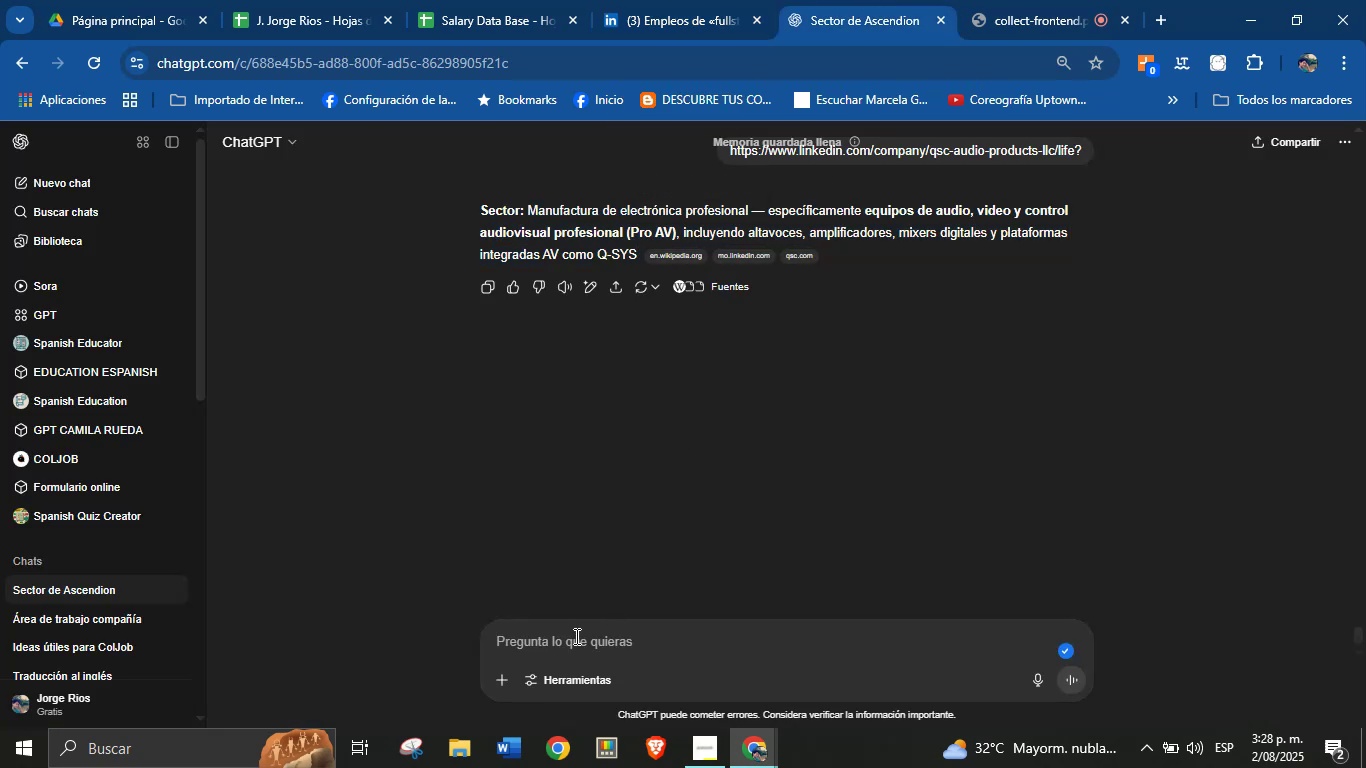 
wait(8.17)
 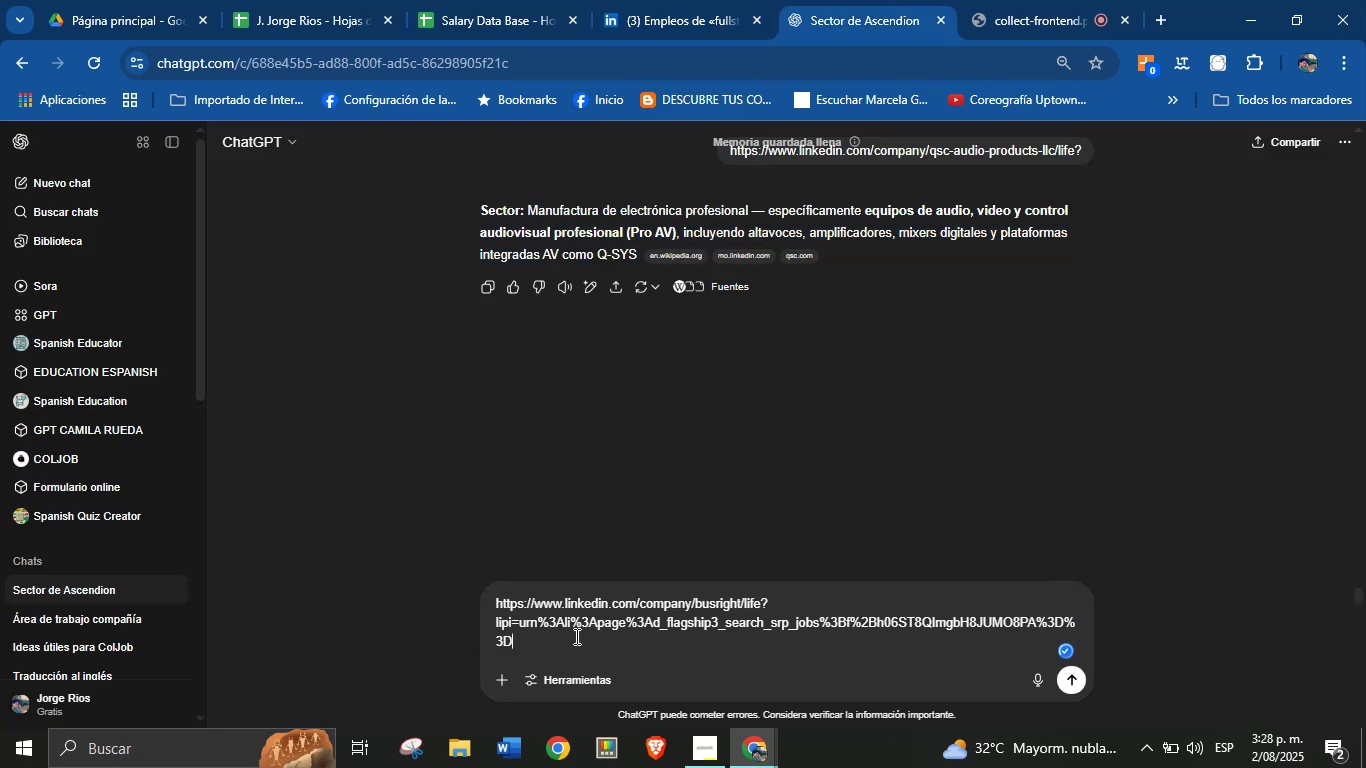 
key(Backspace)
 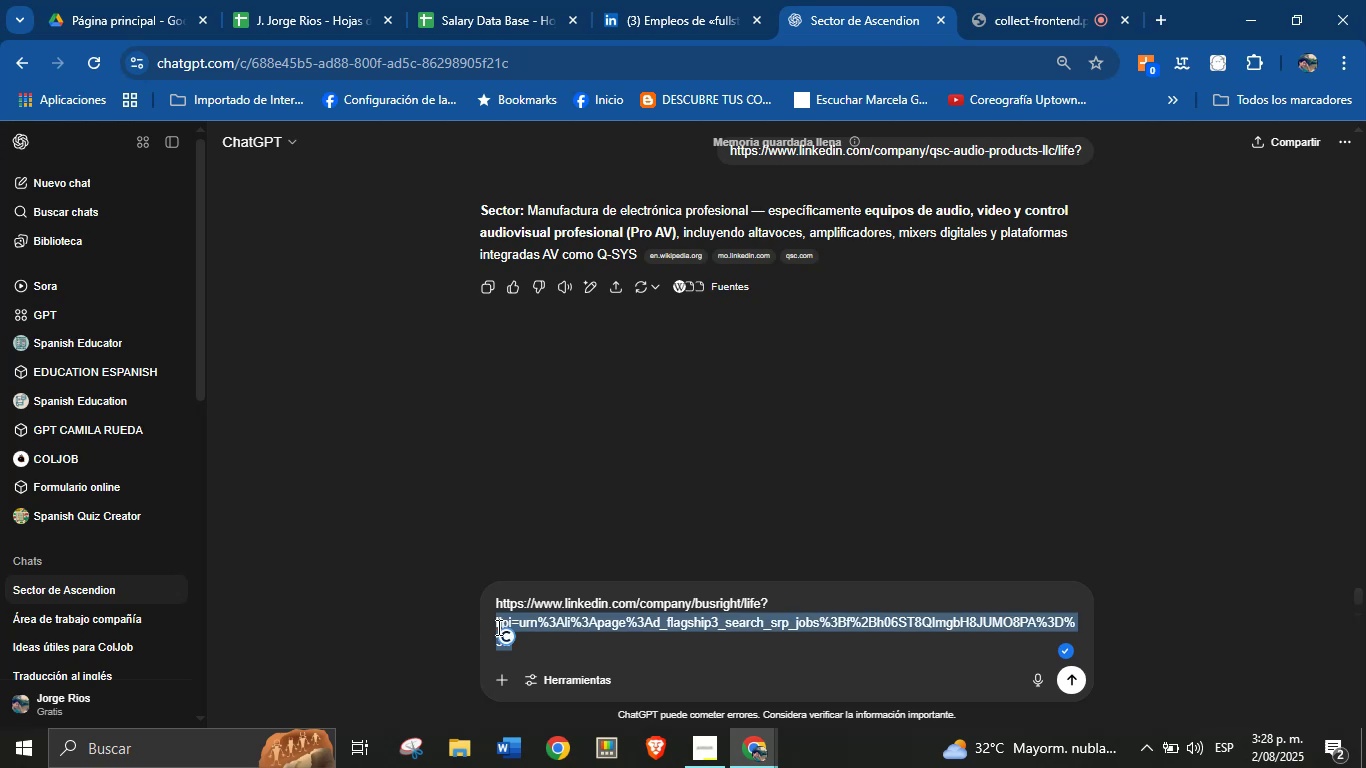 
key(Enter)
 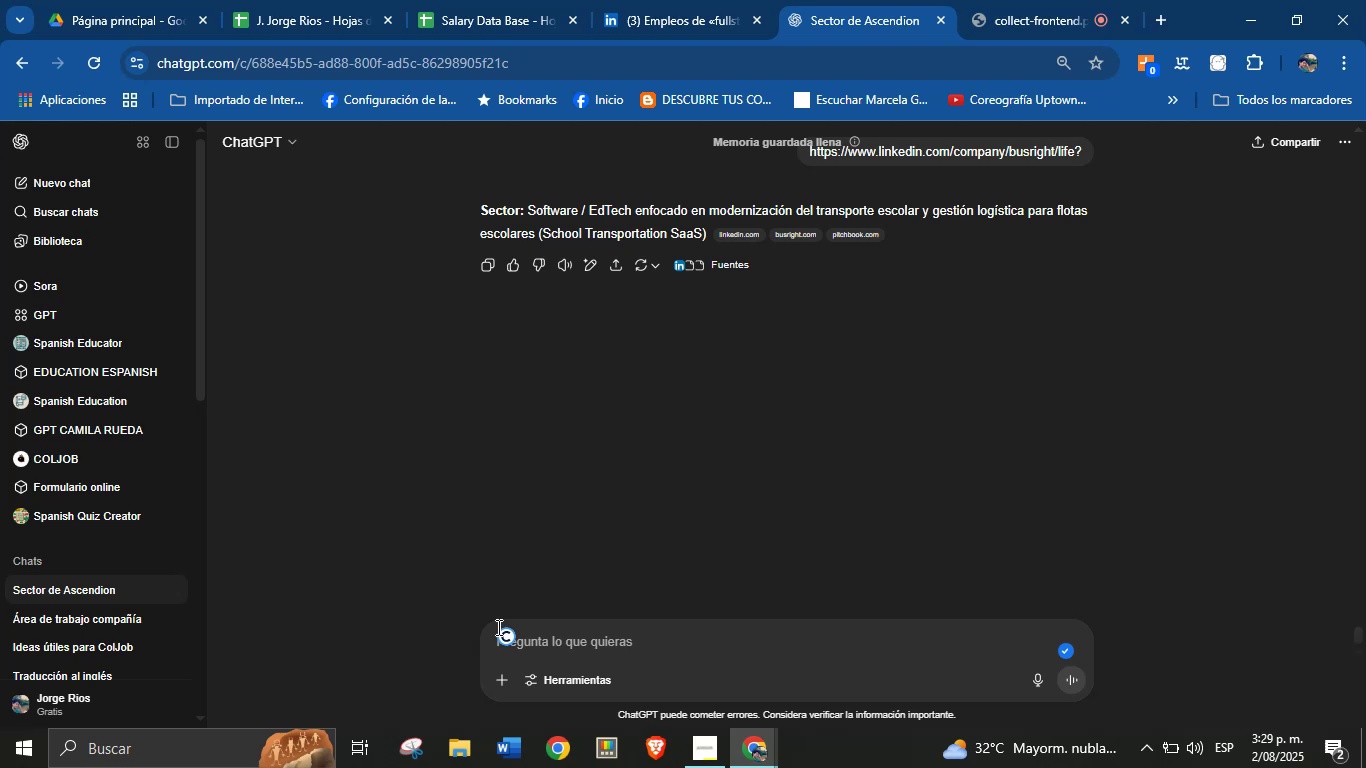 
wait(43.2)
 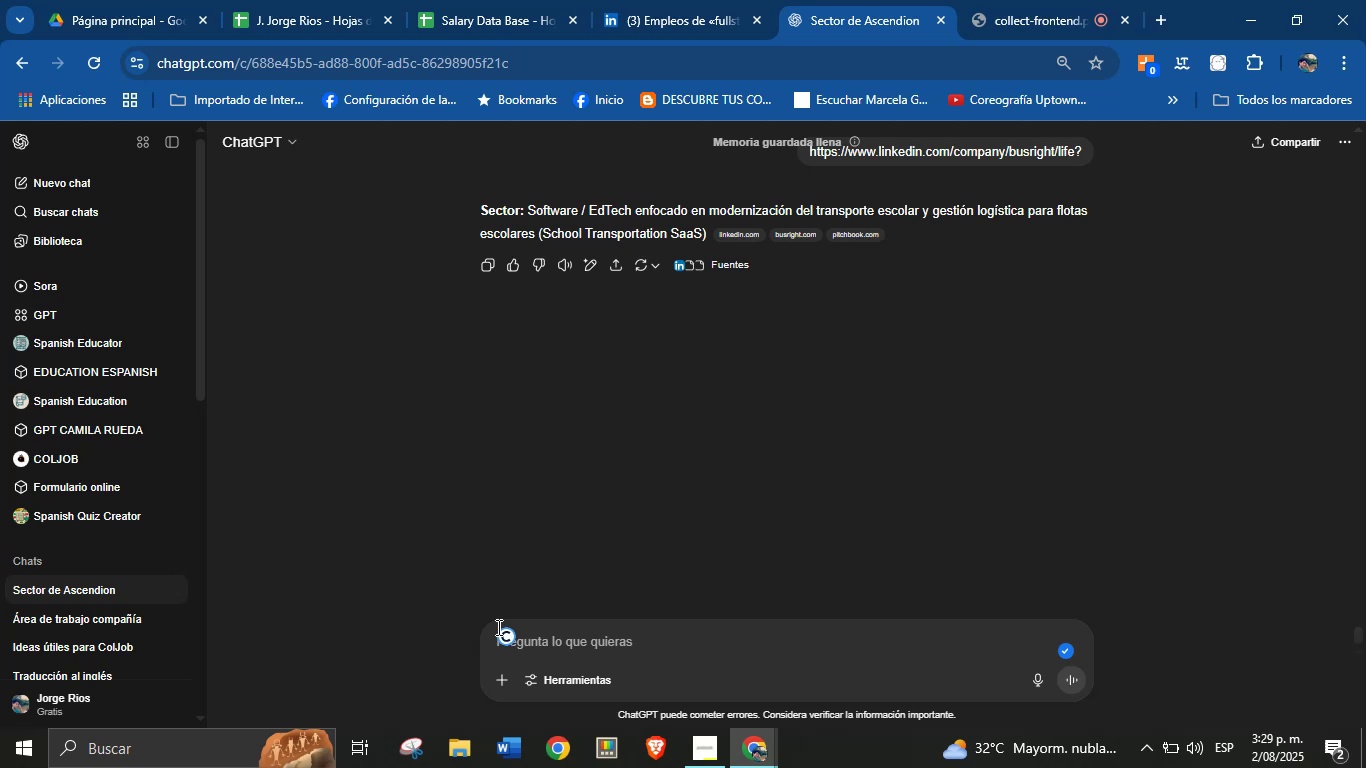 
key(Alt+Control+ControlLeft)
 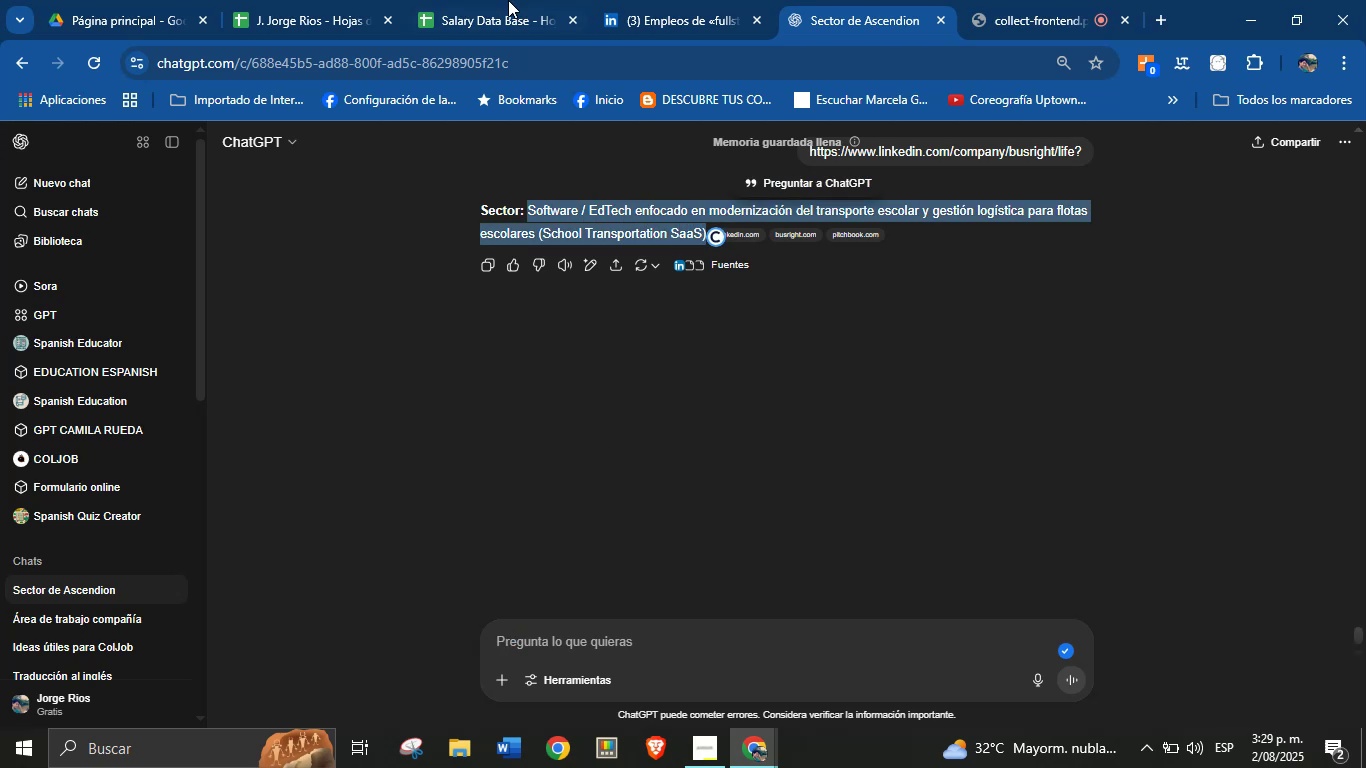 
key(Alt+AltLeft)
 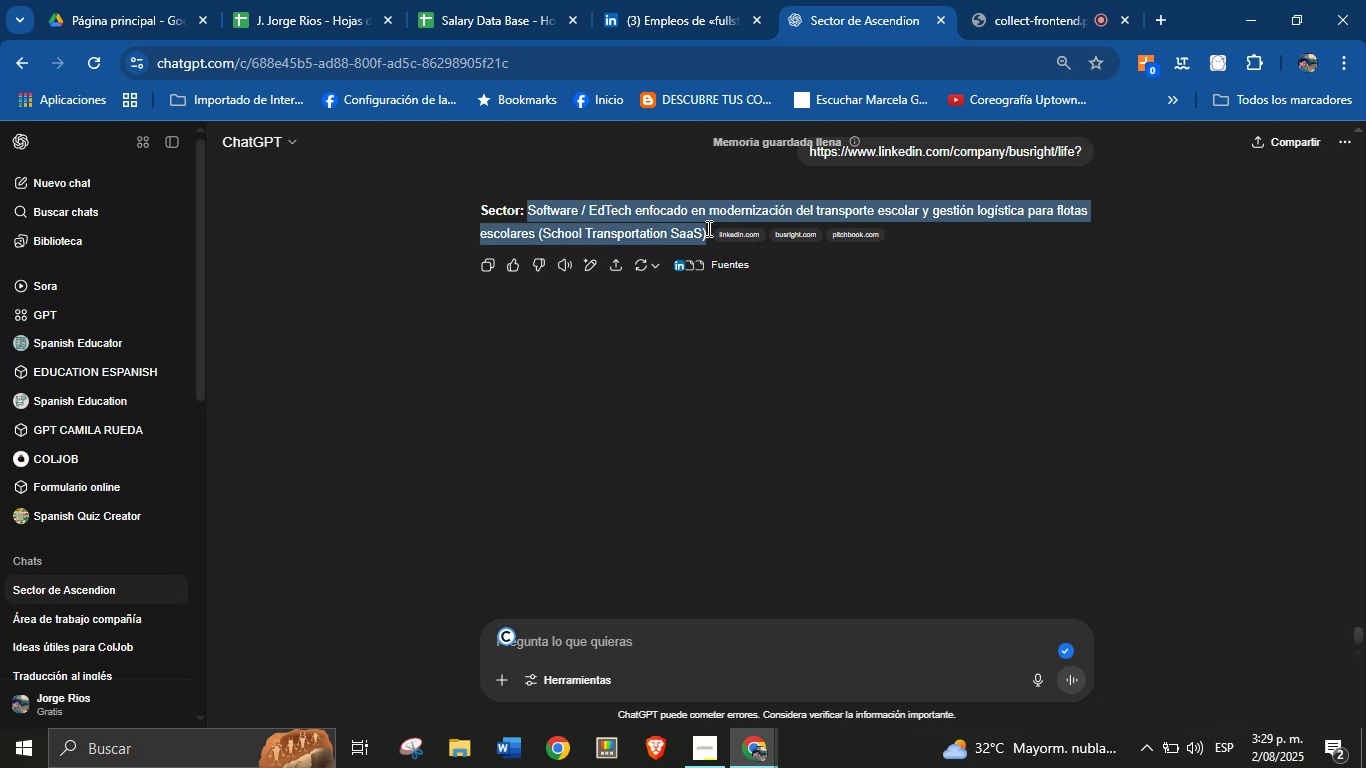 
key(Alt+Control+C)
 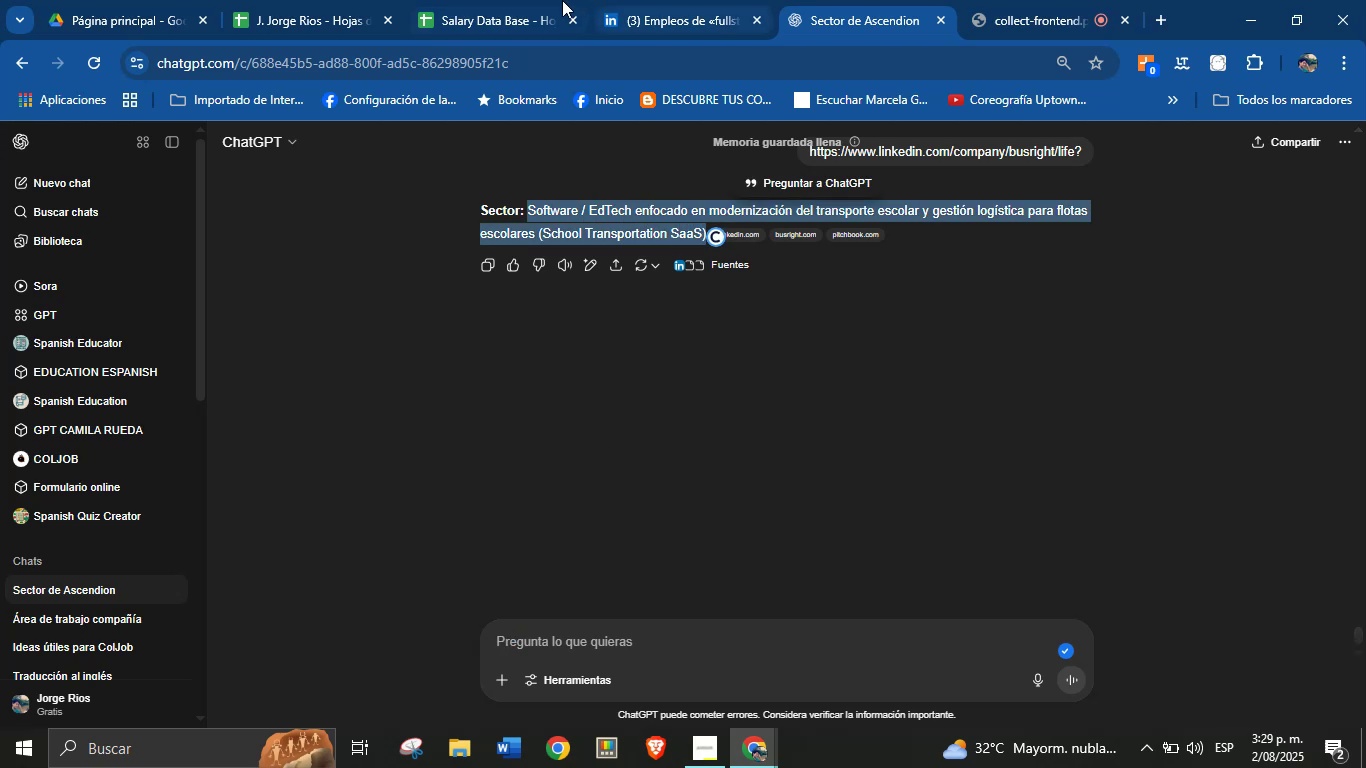 
left_click([529, 0])
 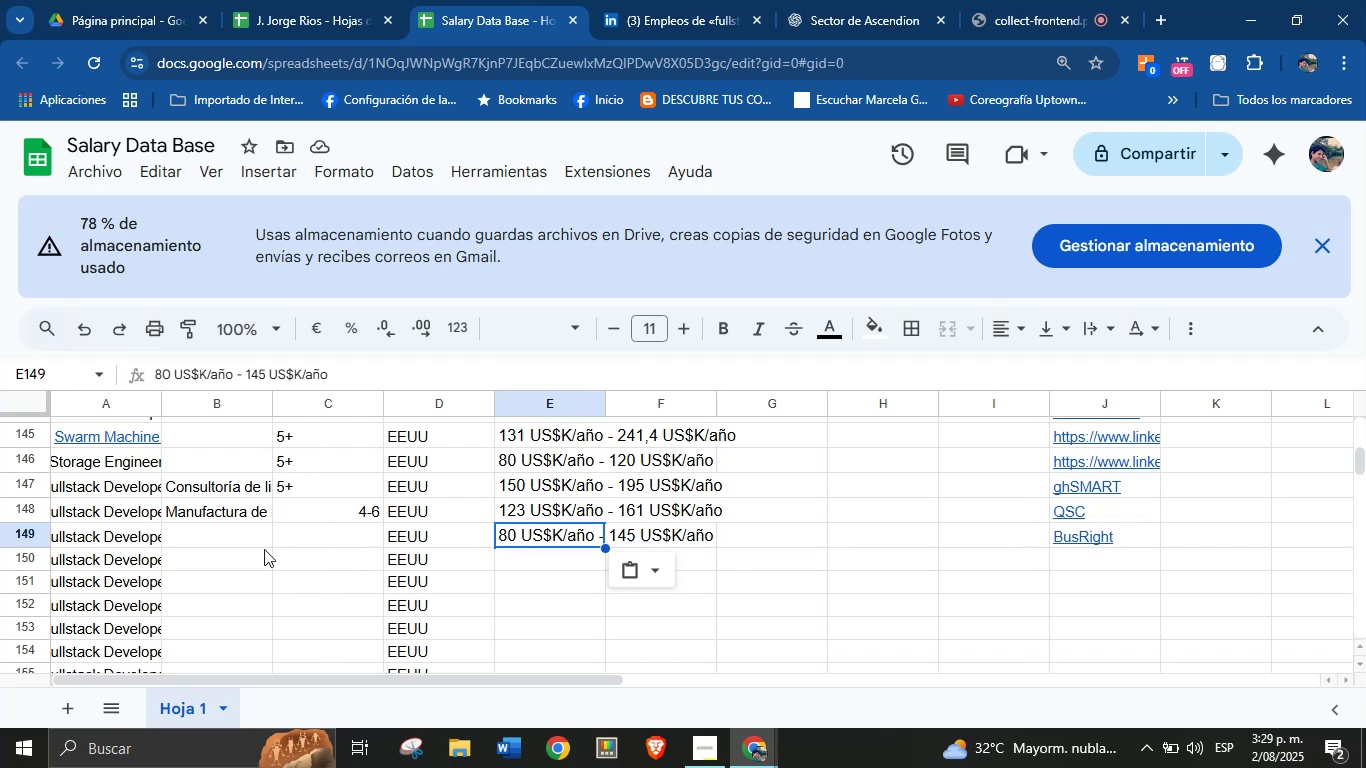 
left_click([224, 546])
 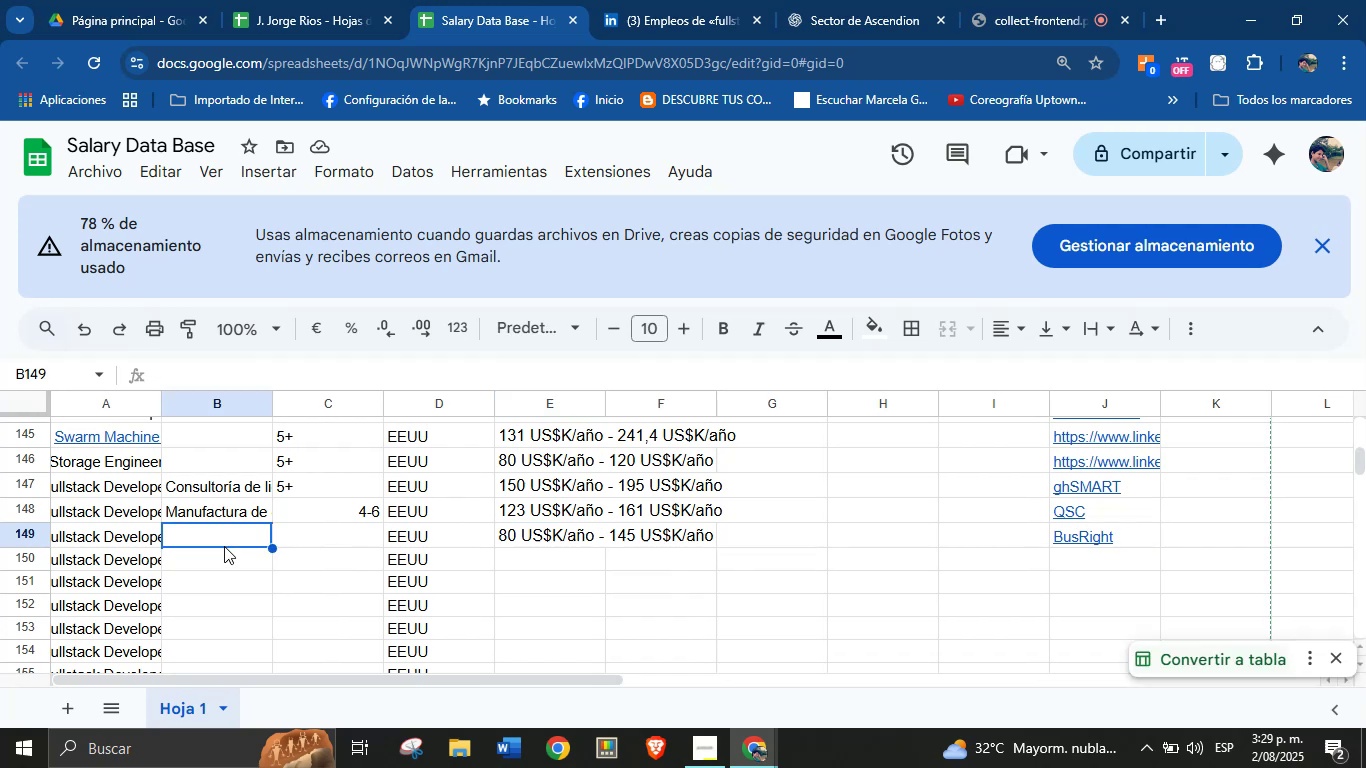 
key(Break)
 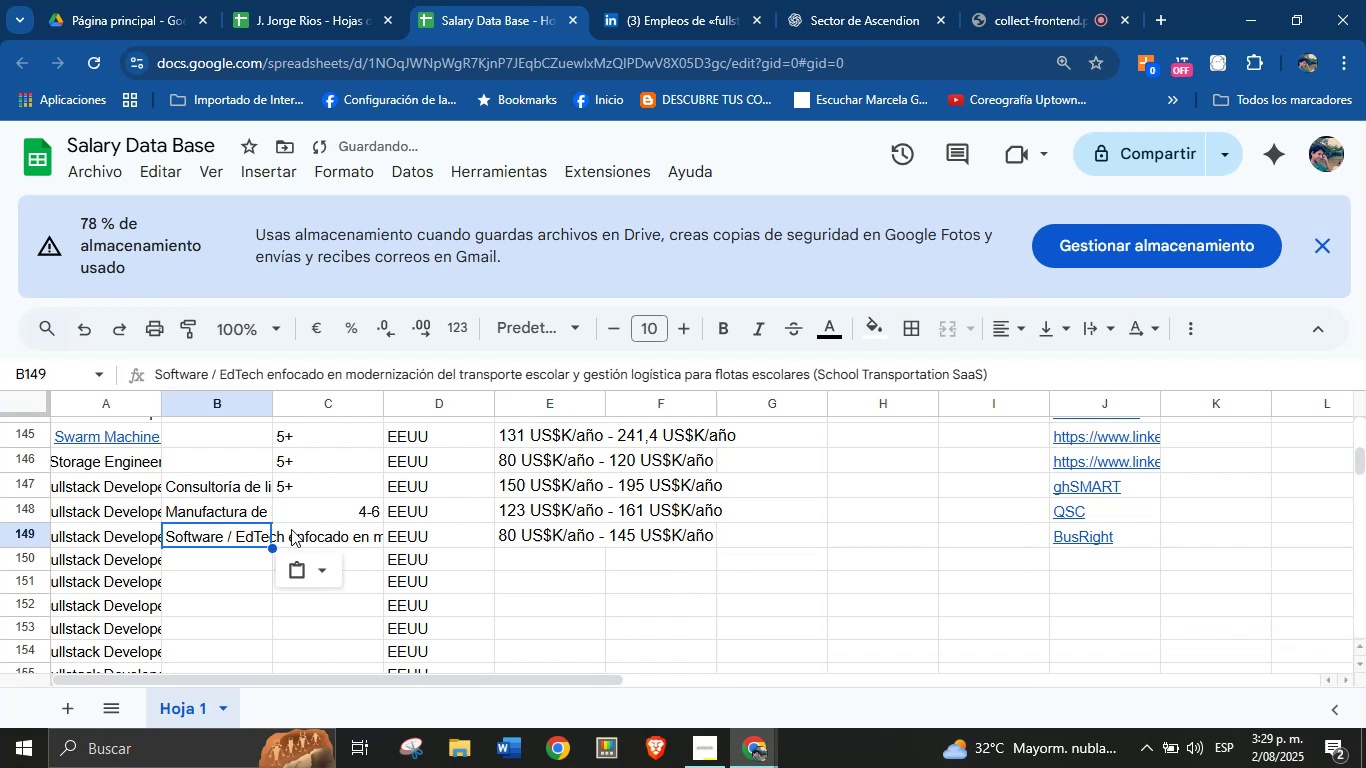 
key(Control+ControlLeft)
 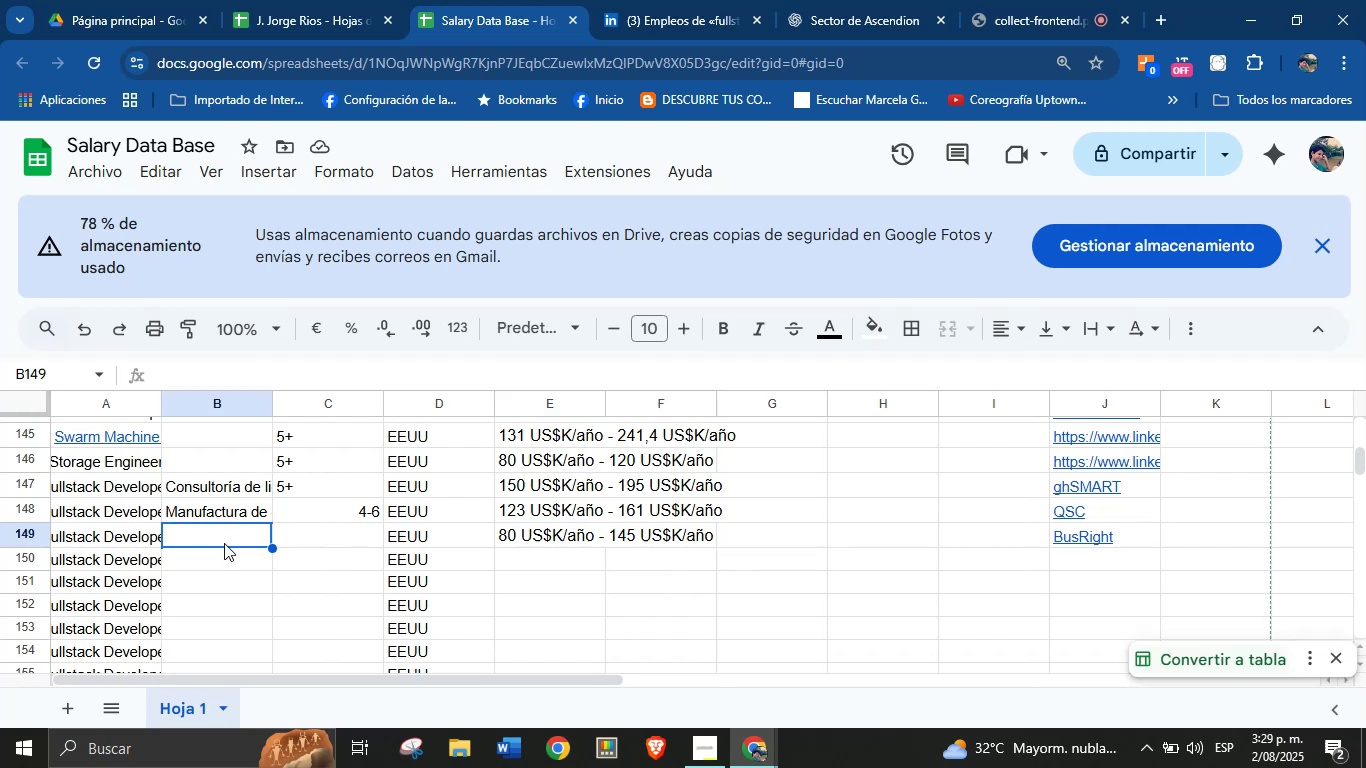 
key(Control+V)
 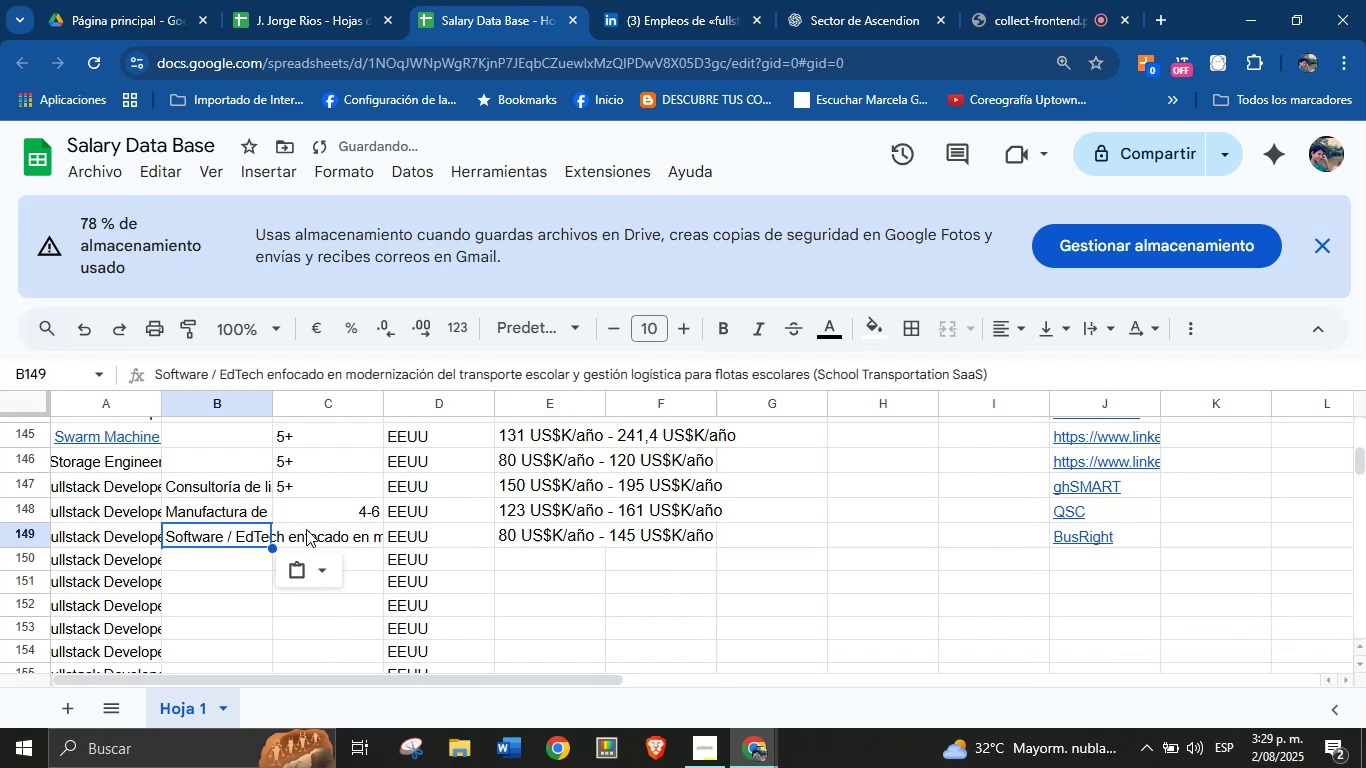 
left_click([306, 529])
 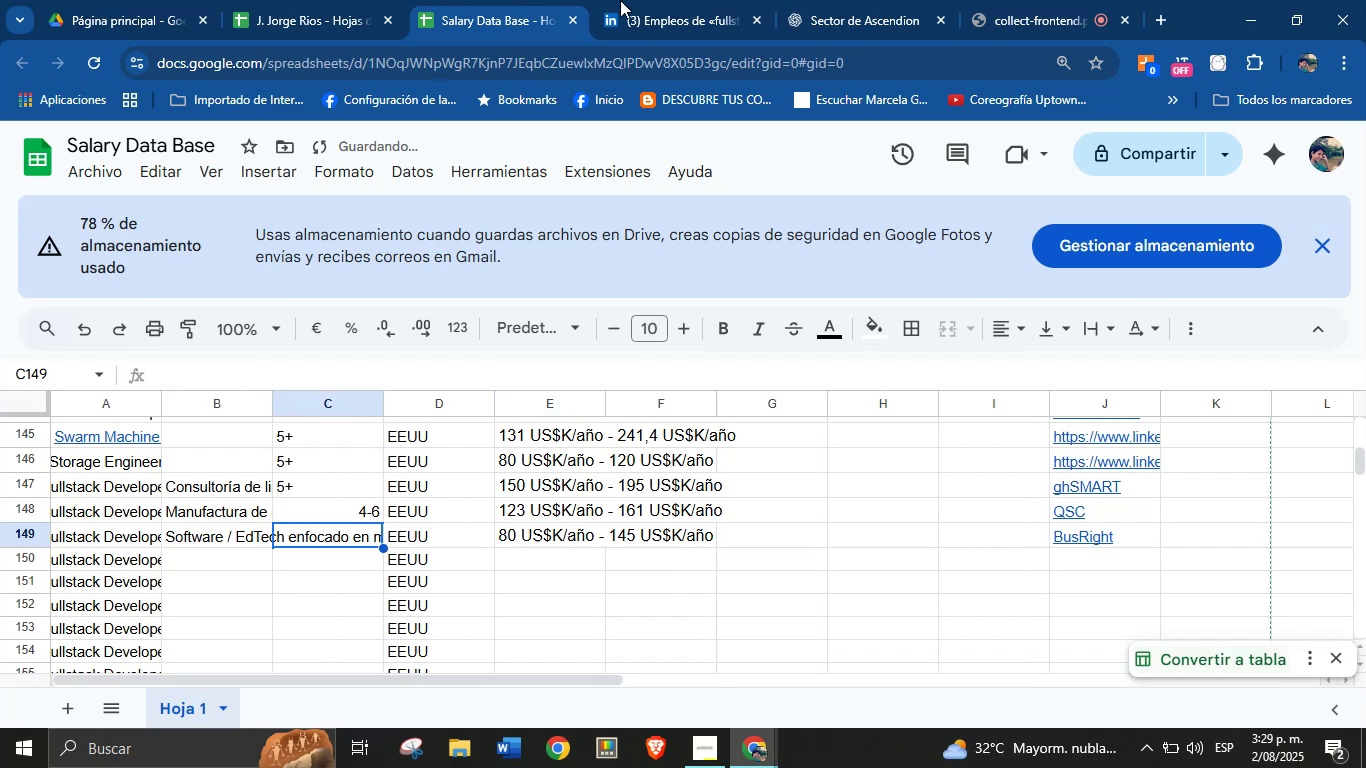 
left_click([665, 0])
 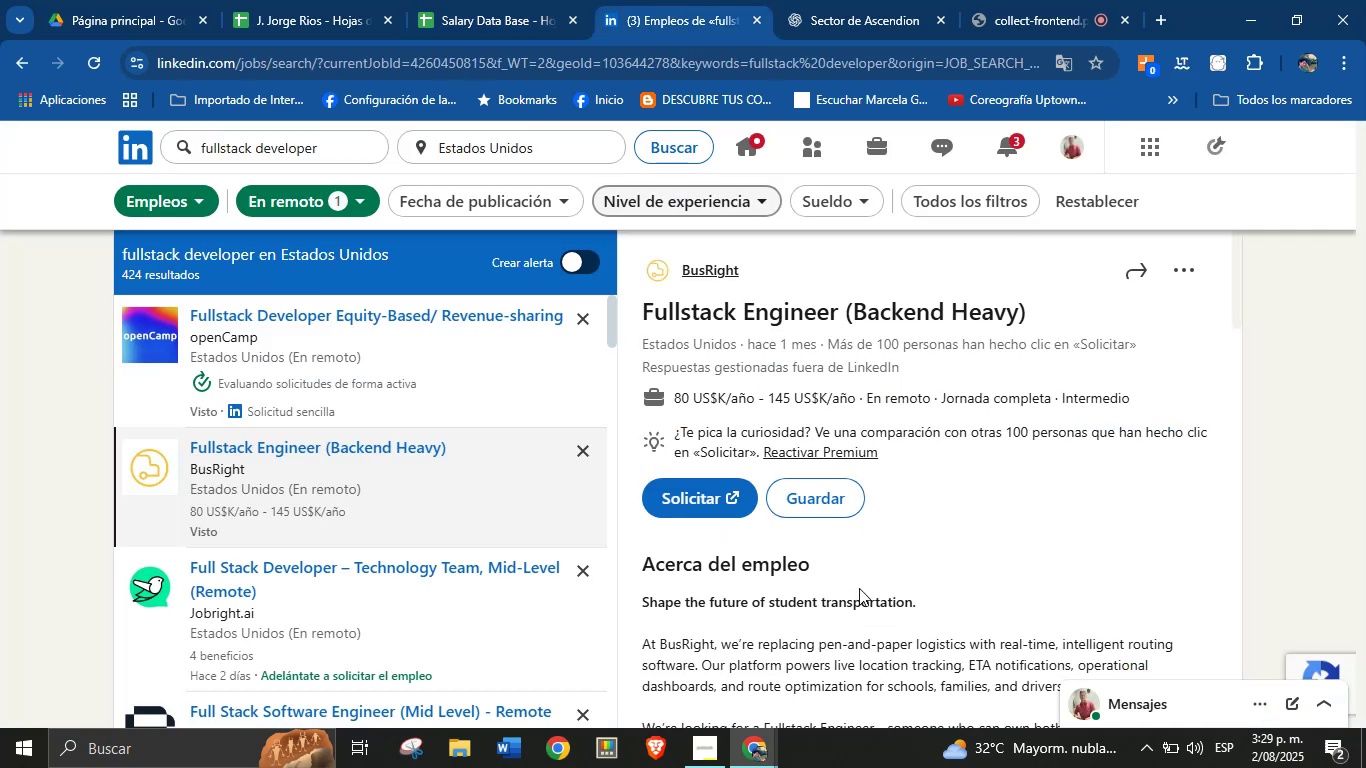 
left_click([859, 607])
 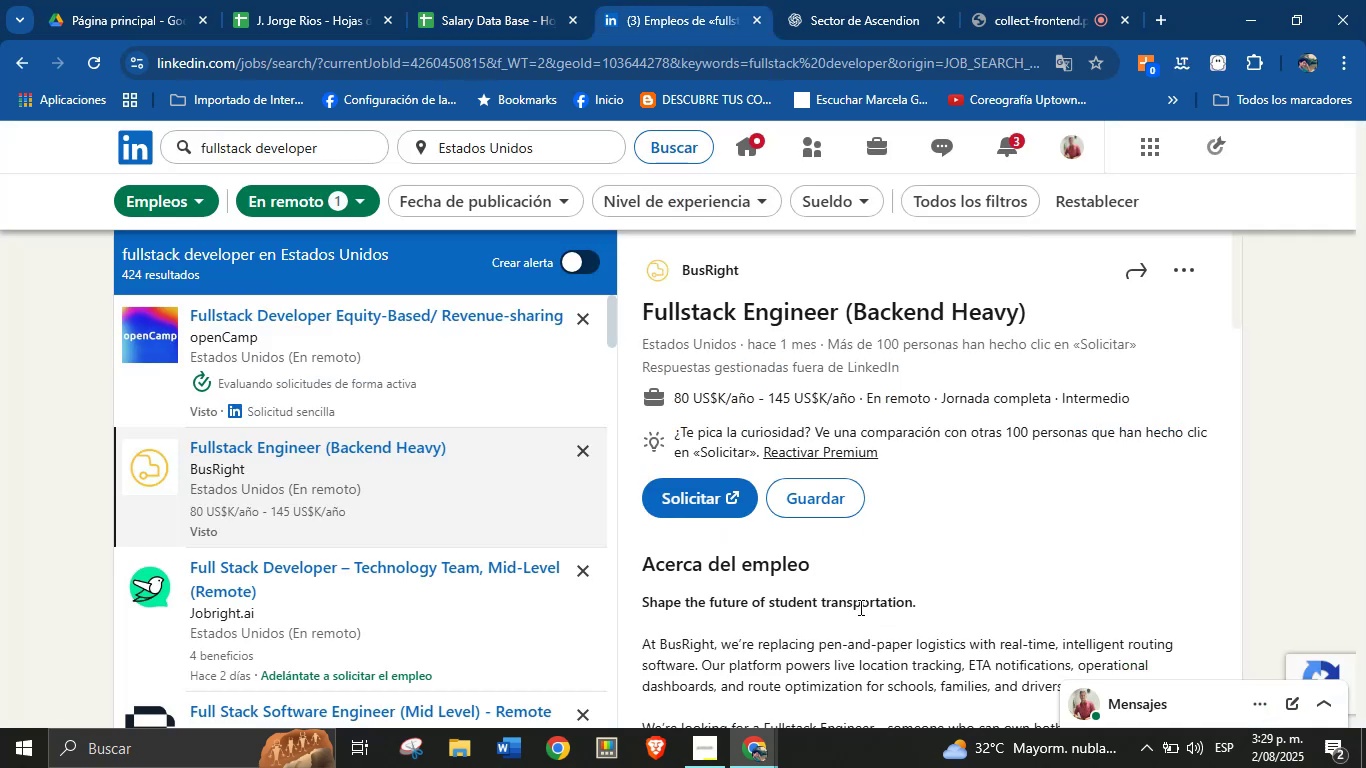 
scroll: coordinate [821, 535], scroll_direction: down, amount: 6.0
 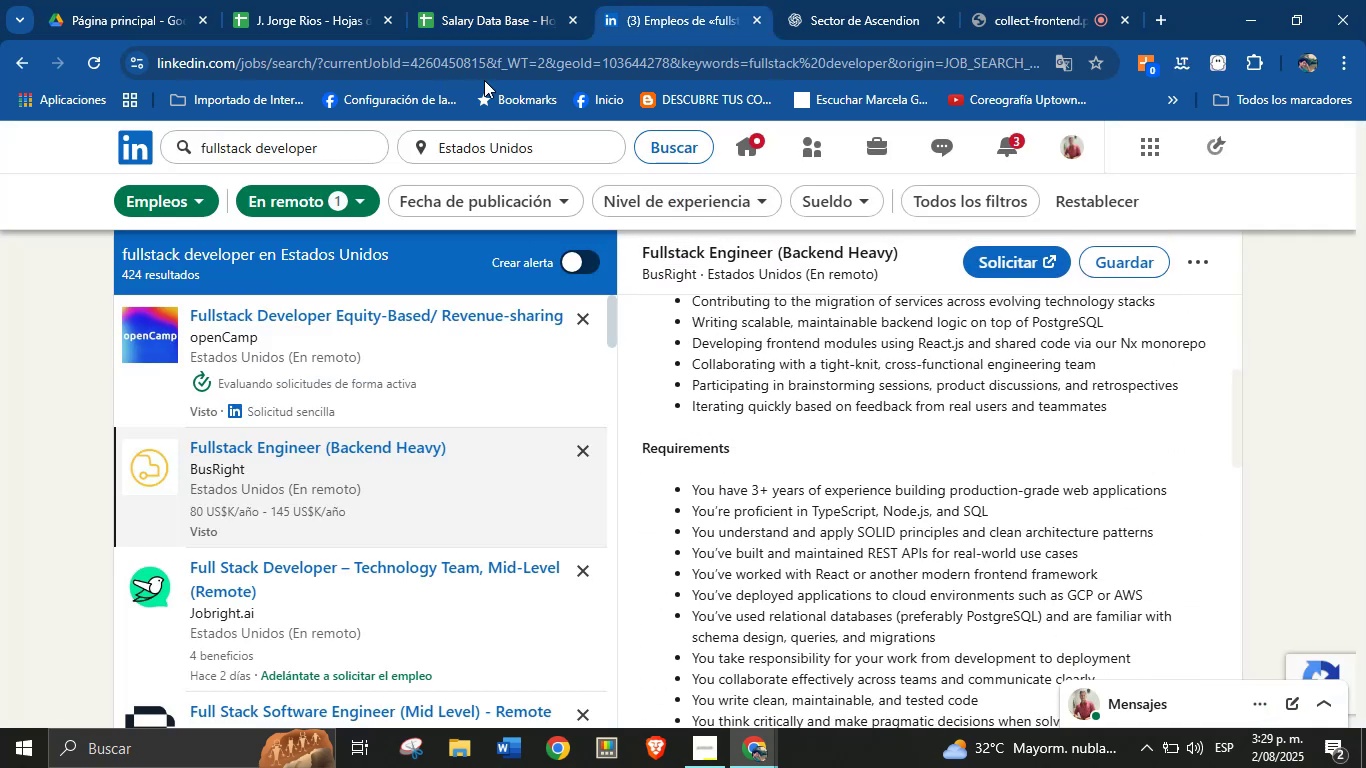 
left_click([494, 0])
 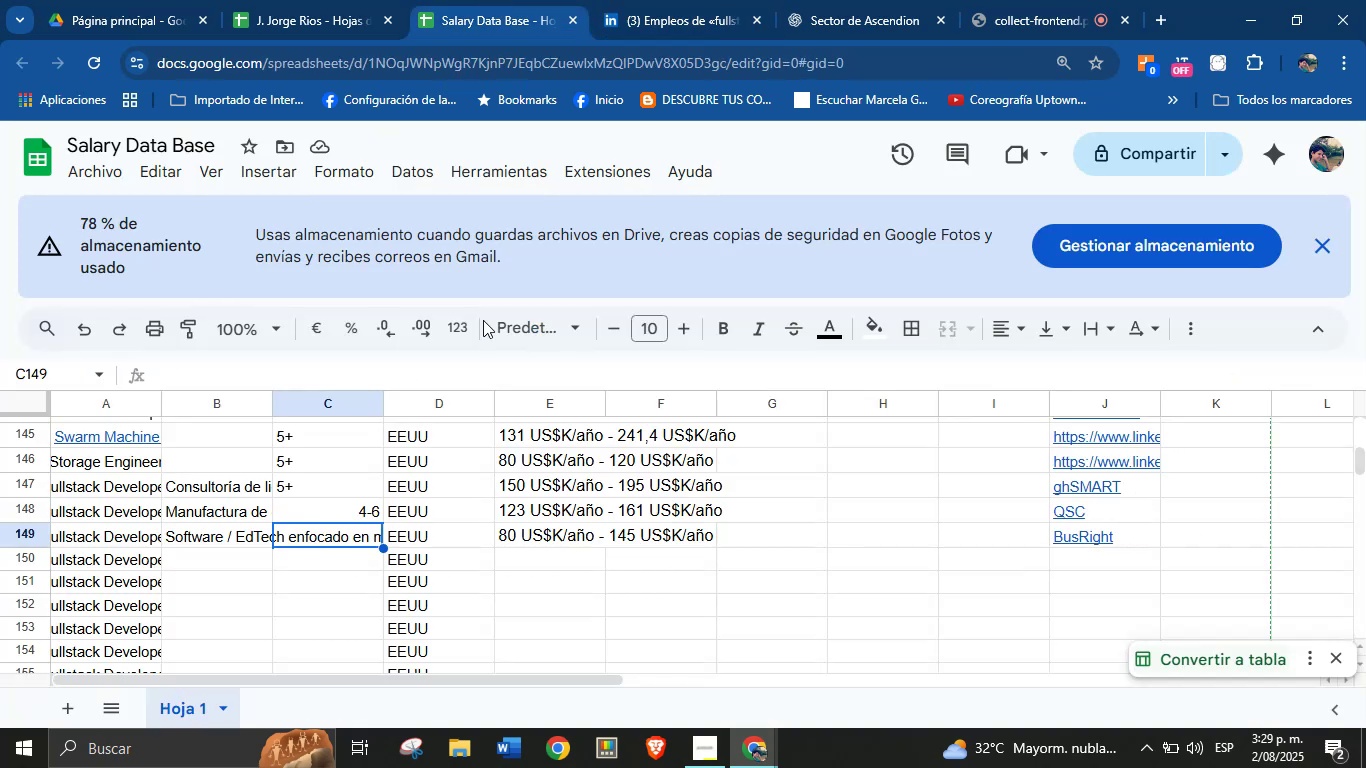 
key(3)
 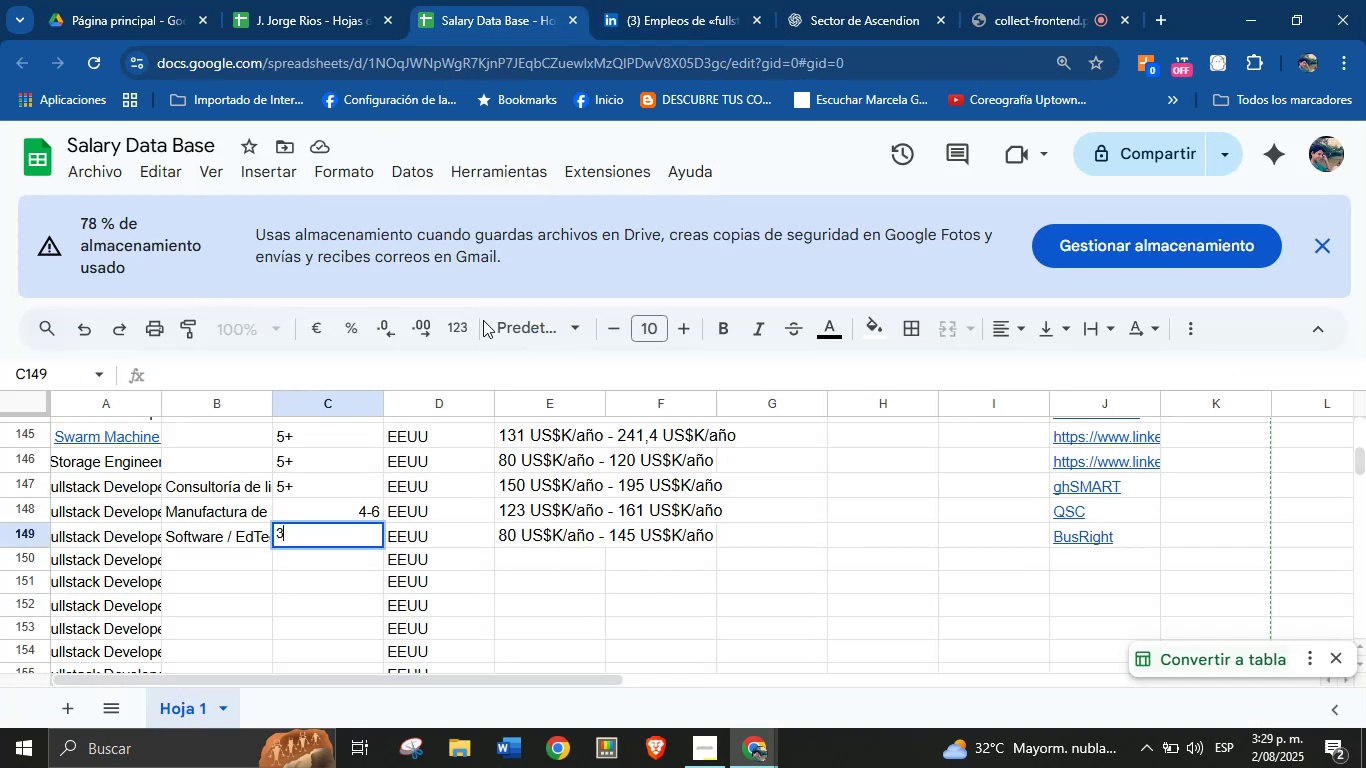 
key(Equal)
 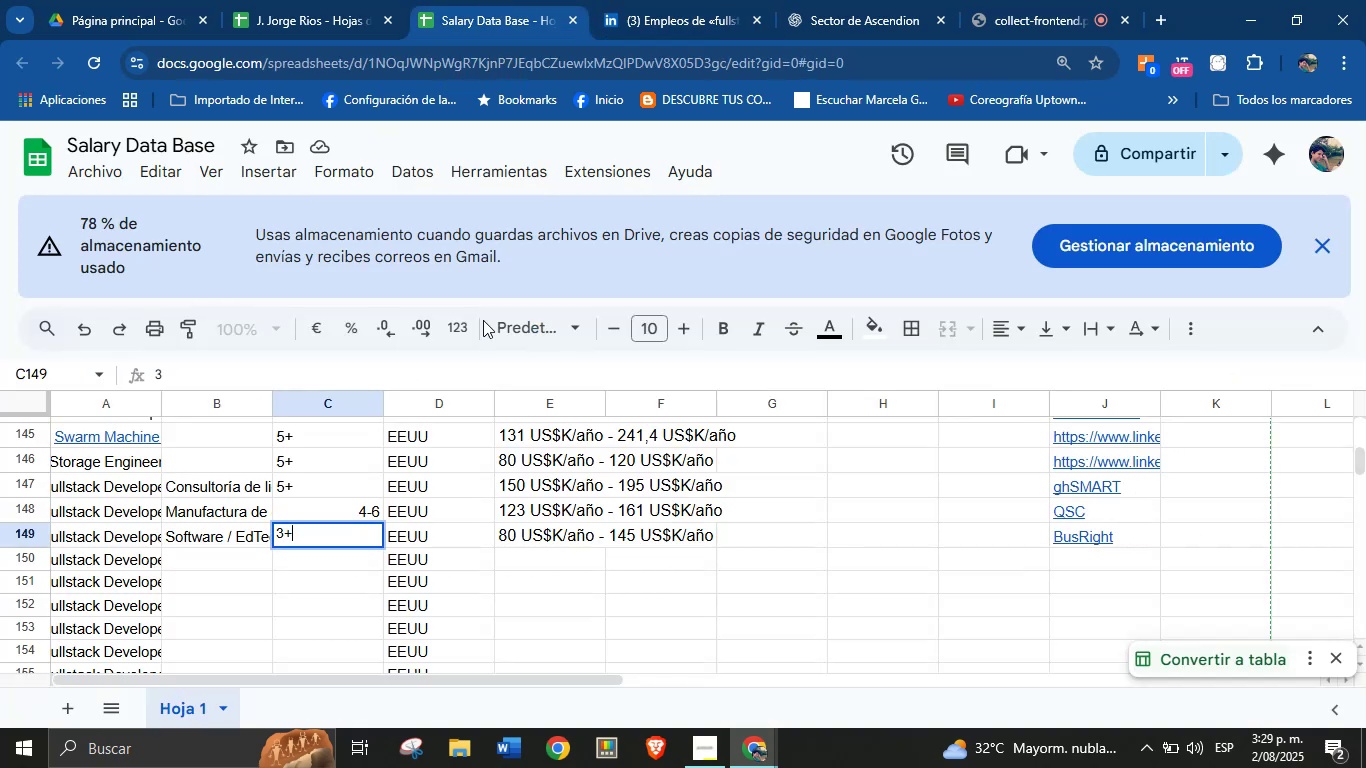 
key(Enter)
 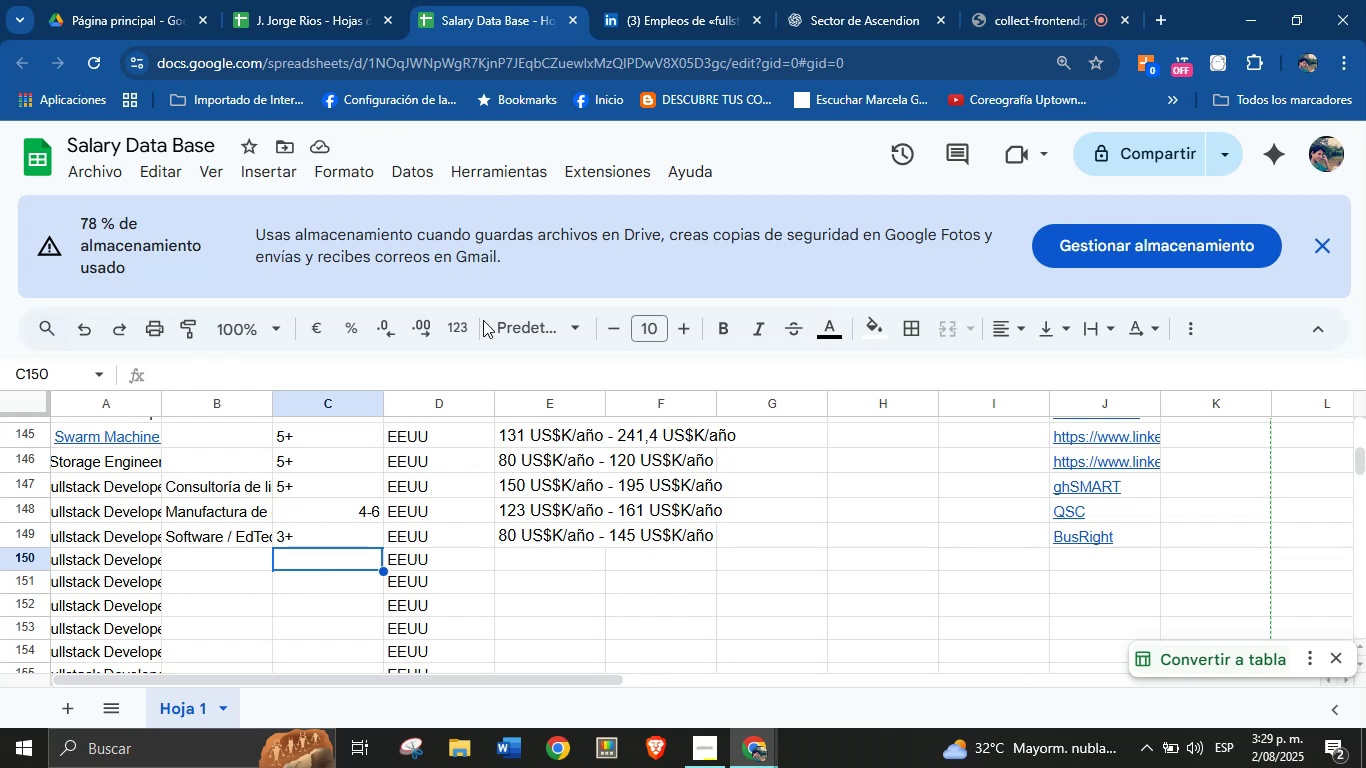 
wait(7.53)
 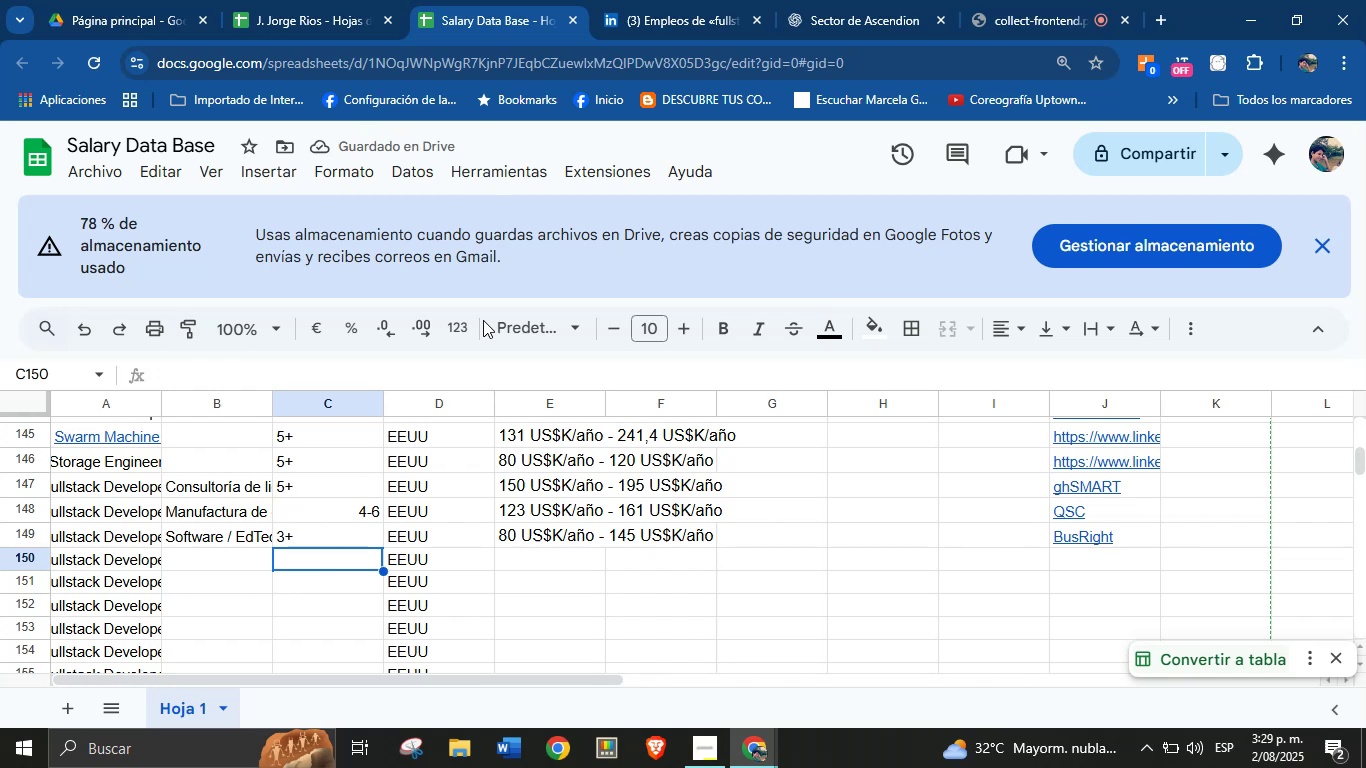 
left_click([234, 563])
 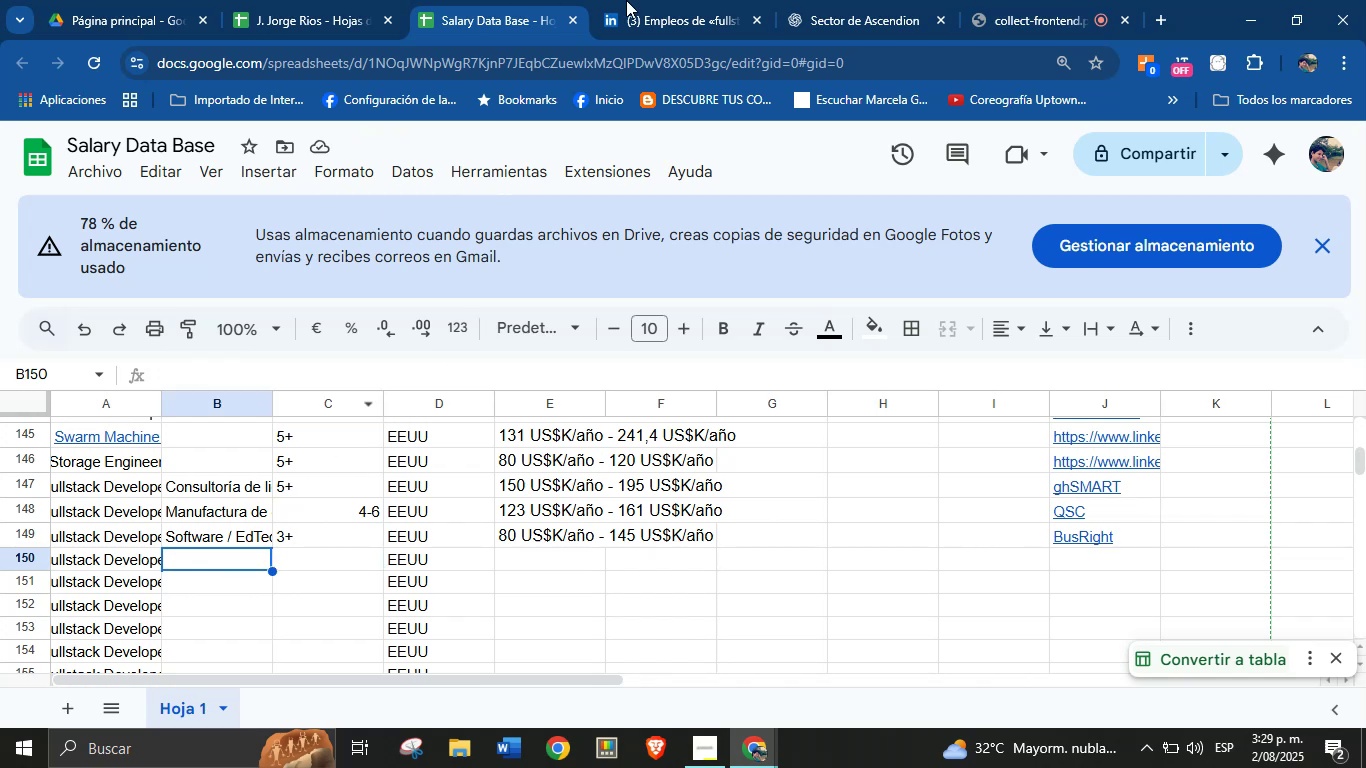 
left_click([681, 0])
 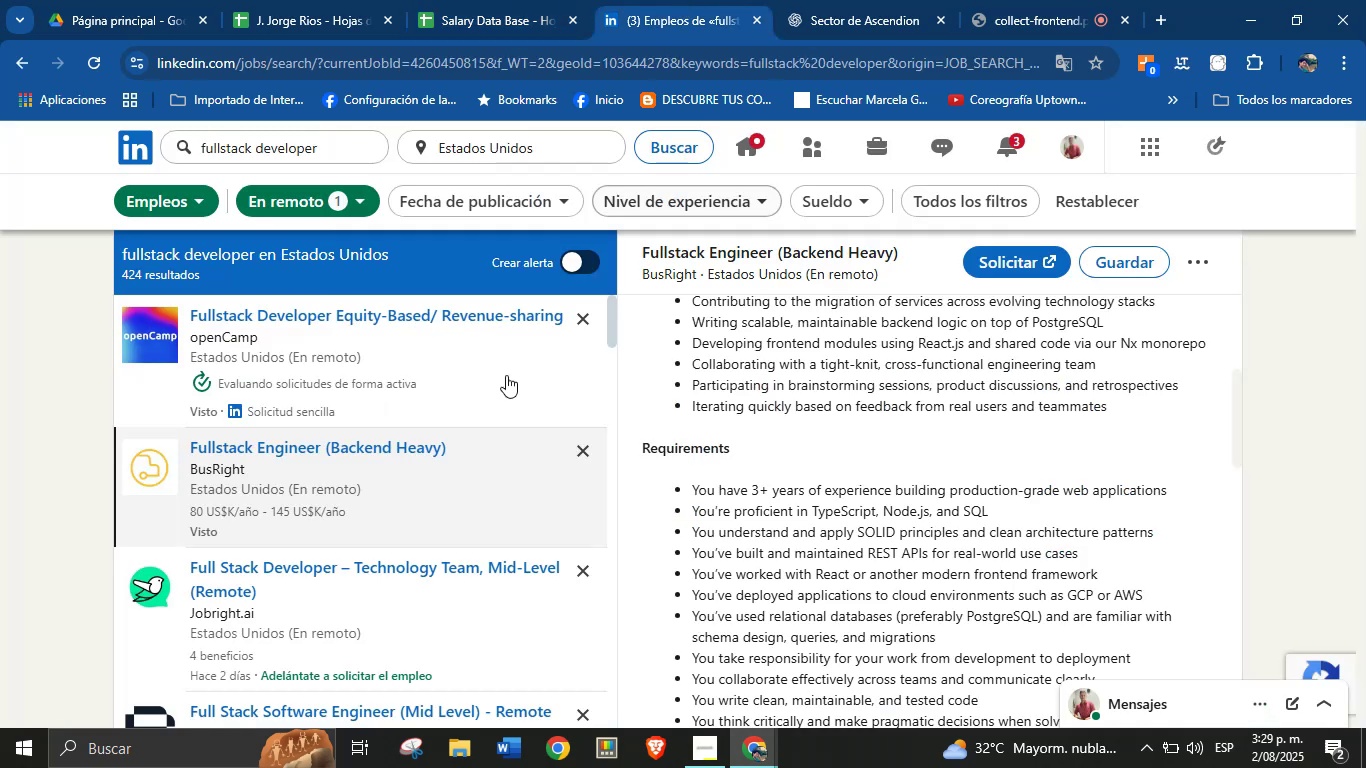 
scroll: coordinate [412, 484], scroll_direction: down, amount: 3.0
 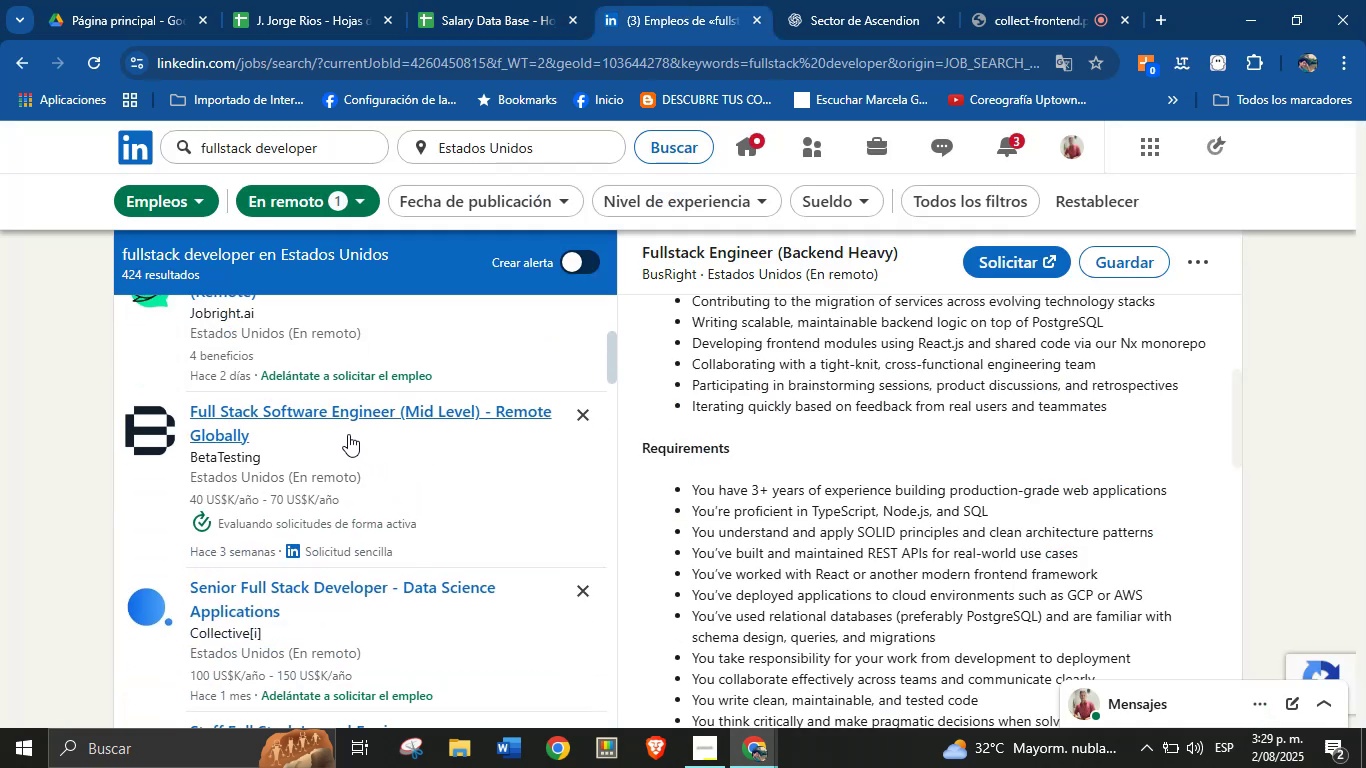 
left_click([344, 433])
 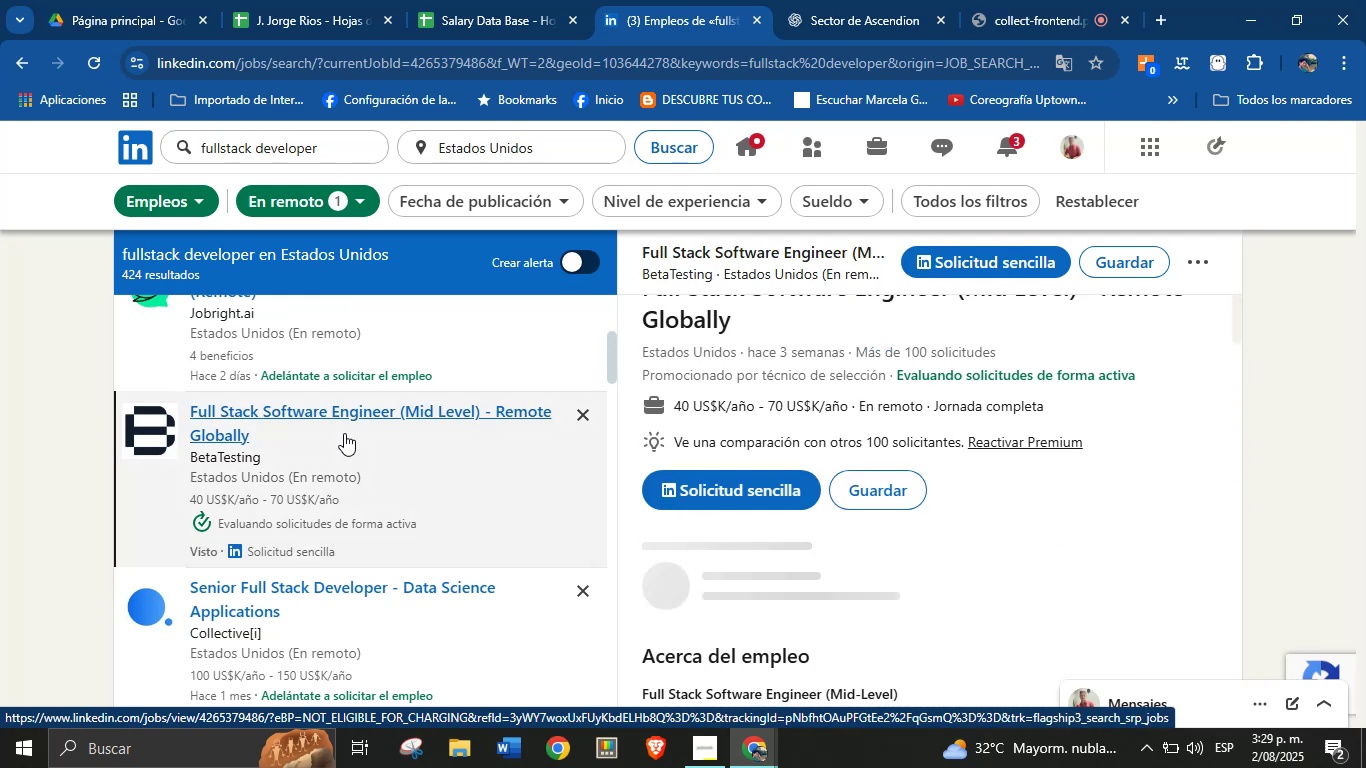 
wait(8.21)
 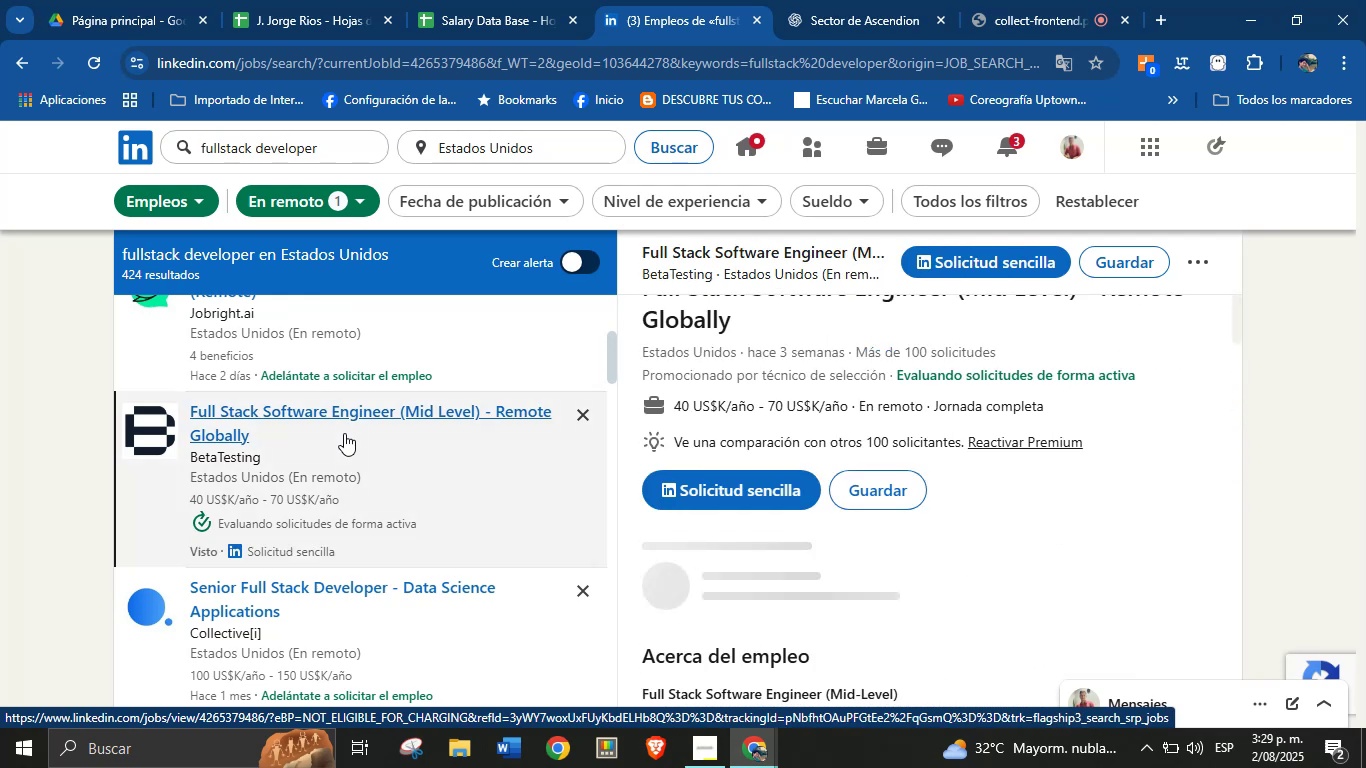 
scroll: coordinate [749, 377], scroll_direction: up, amount: 3.0
 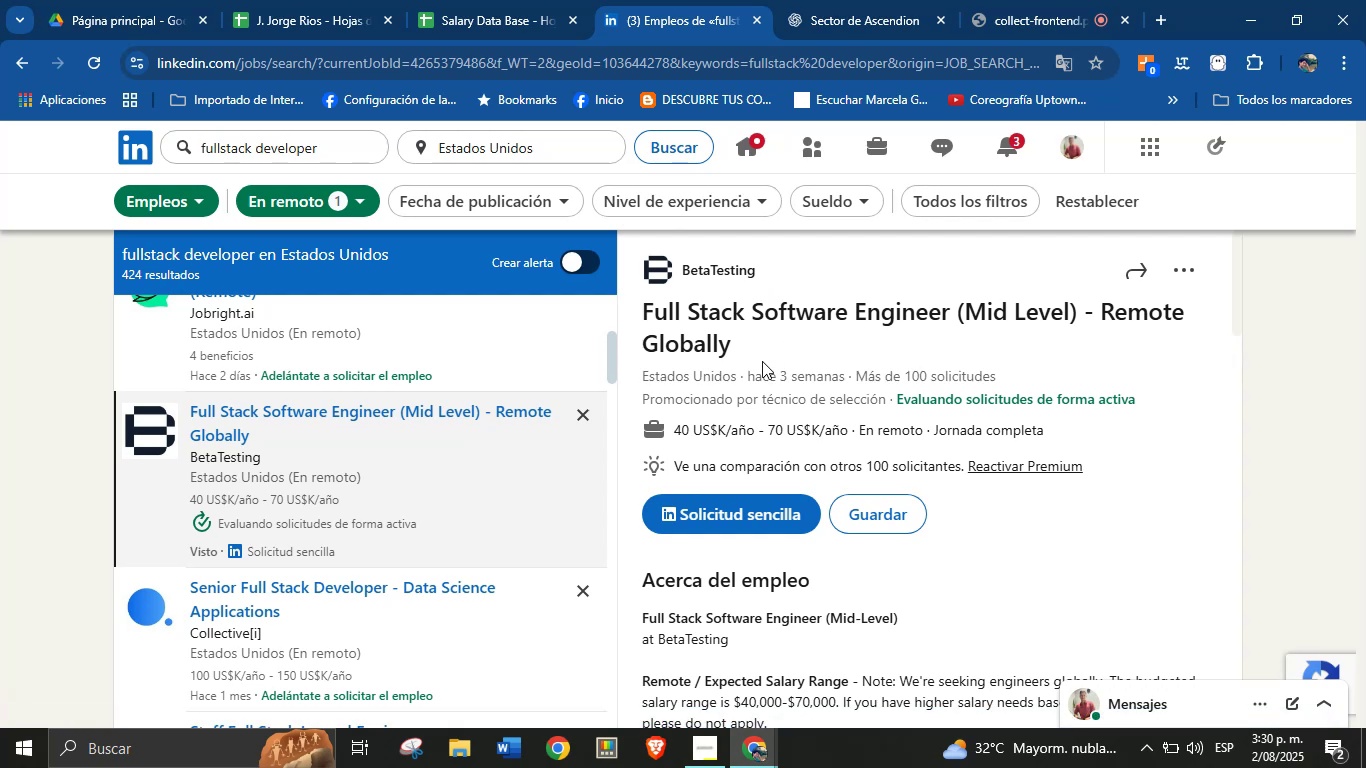 
wait(10.12)
 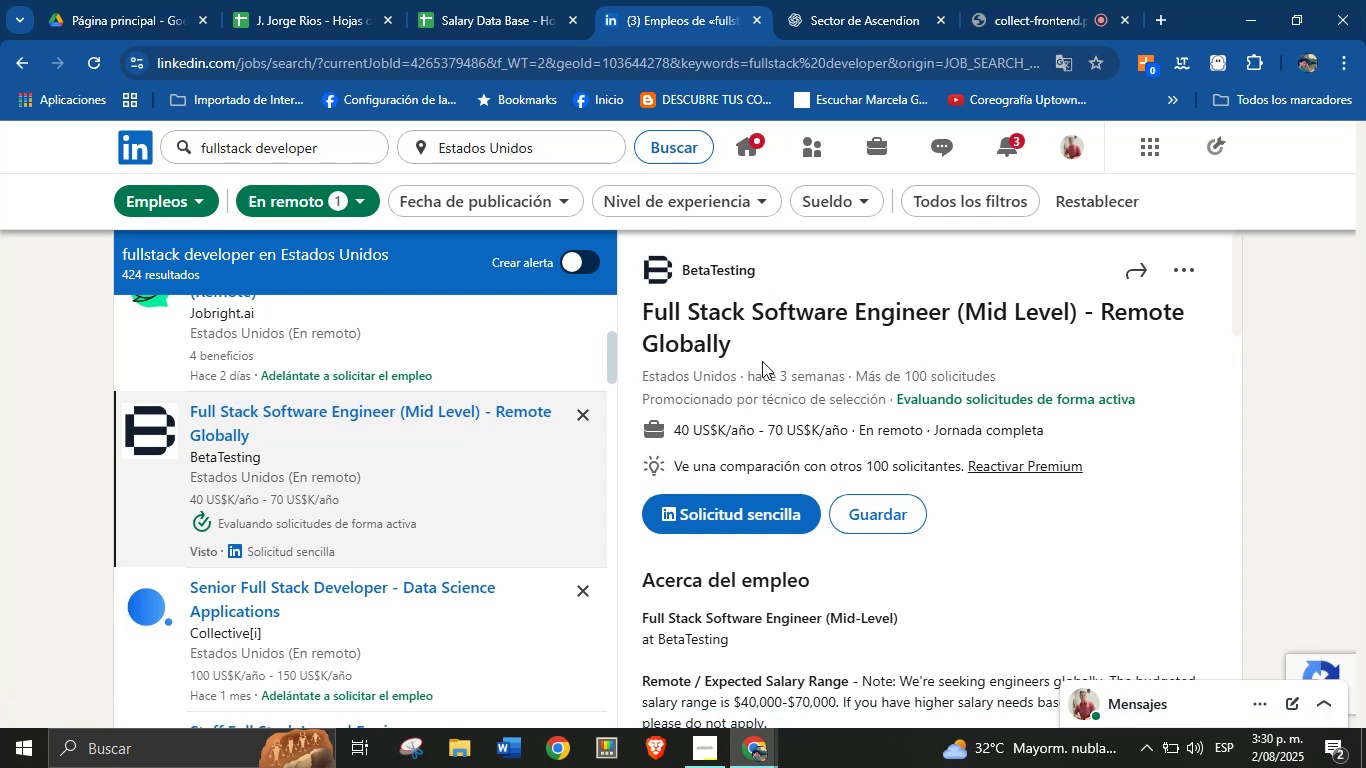 
key(Alt+Control+ControlLeft)
 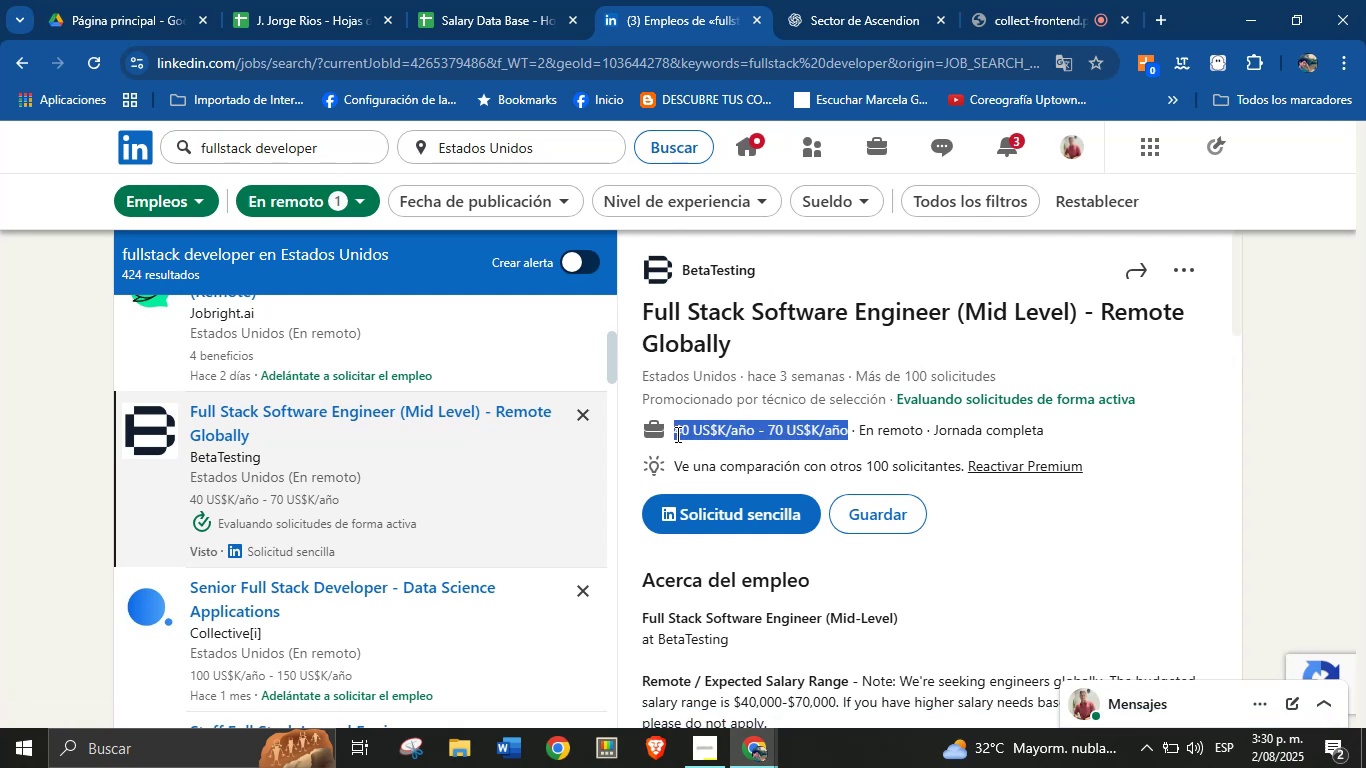 
key(Alt+AltLeft)
 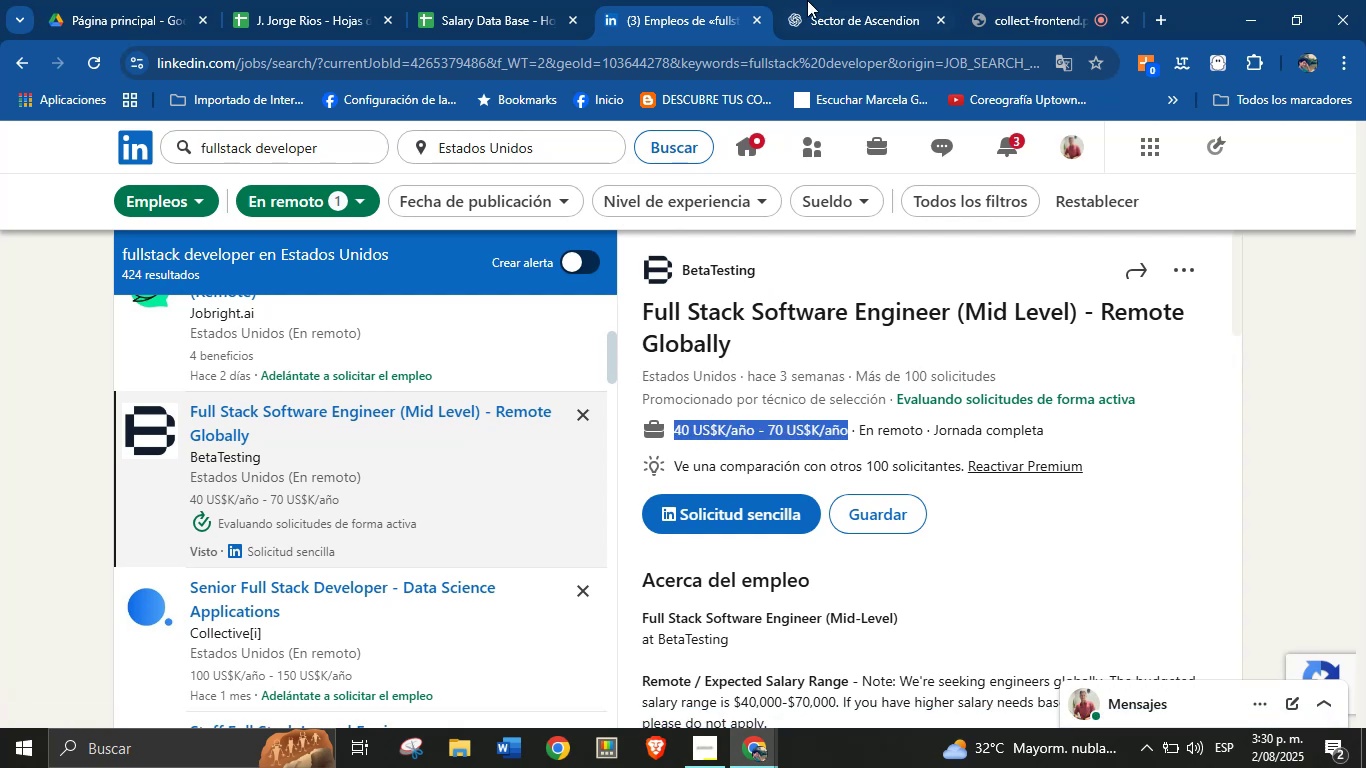 
key(Alt+Control+C)
 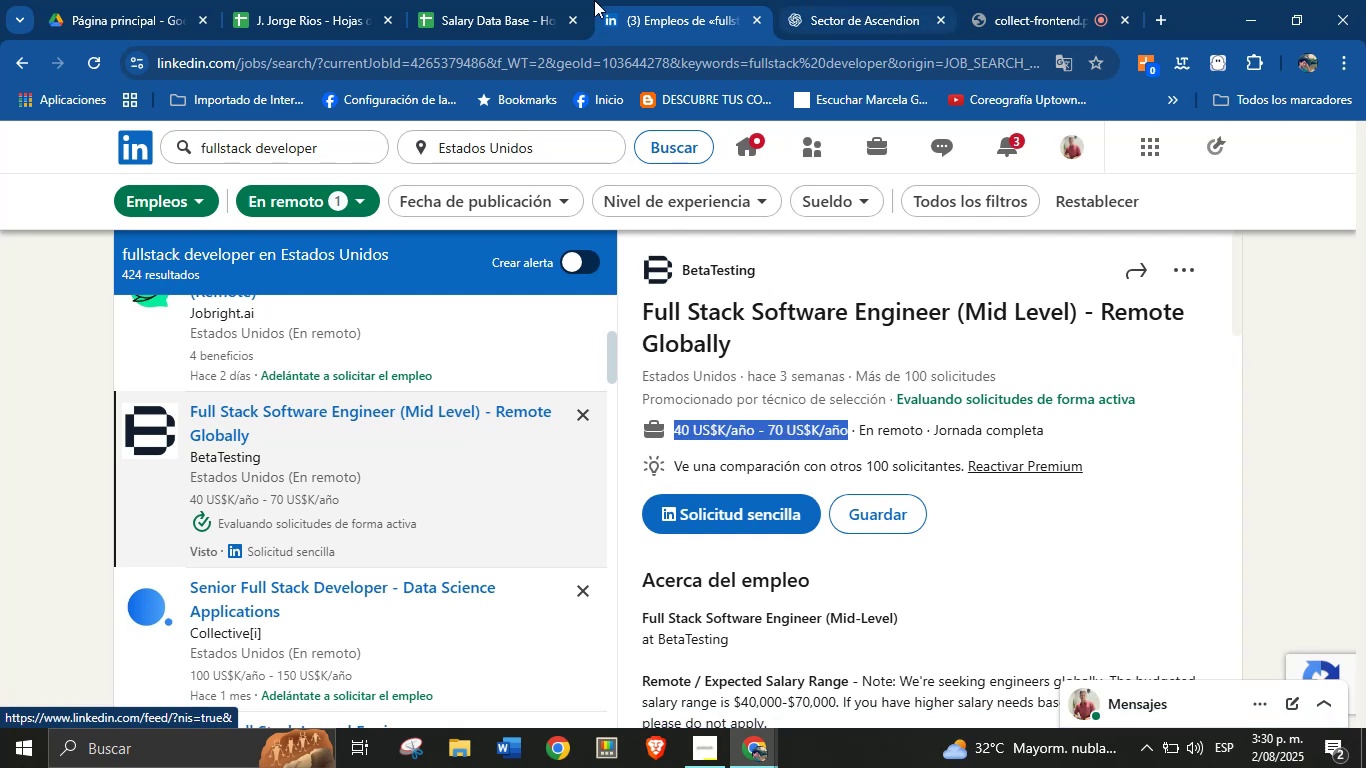 
left_click([515, 0])
 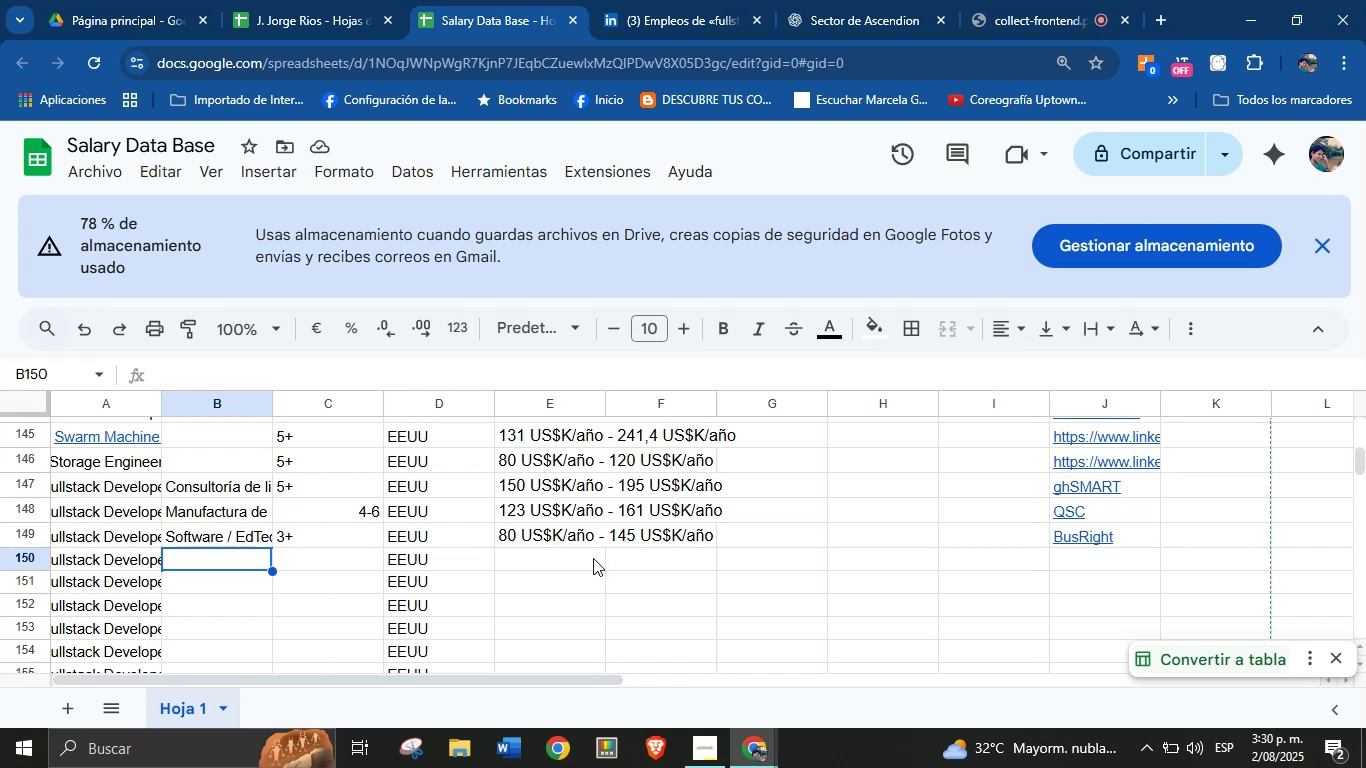 
left_click([563, 560])
 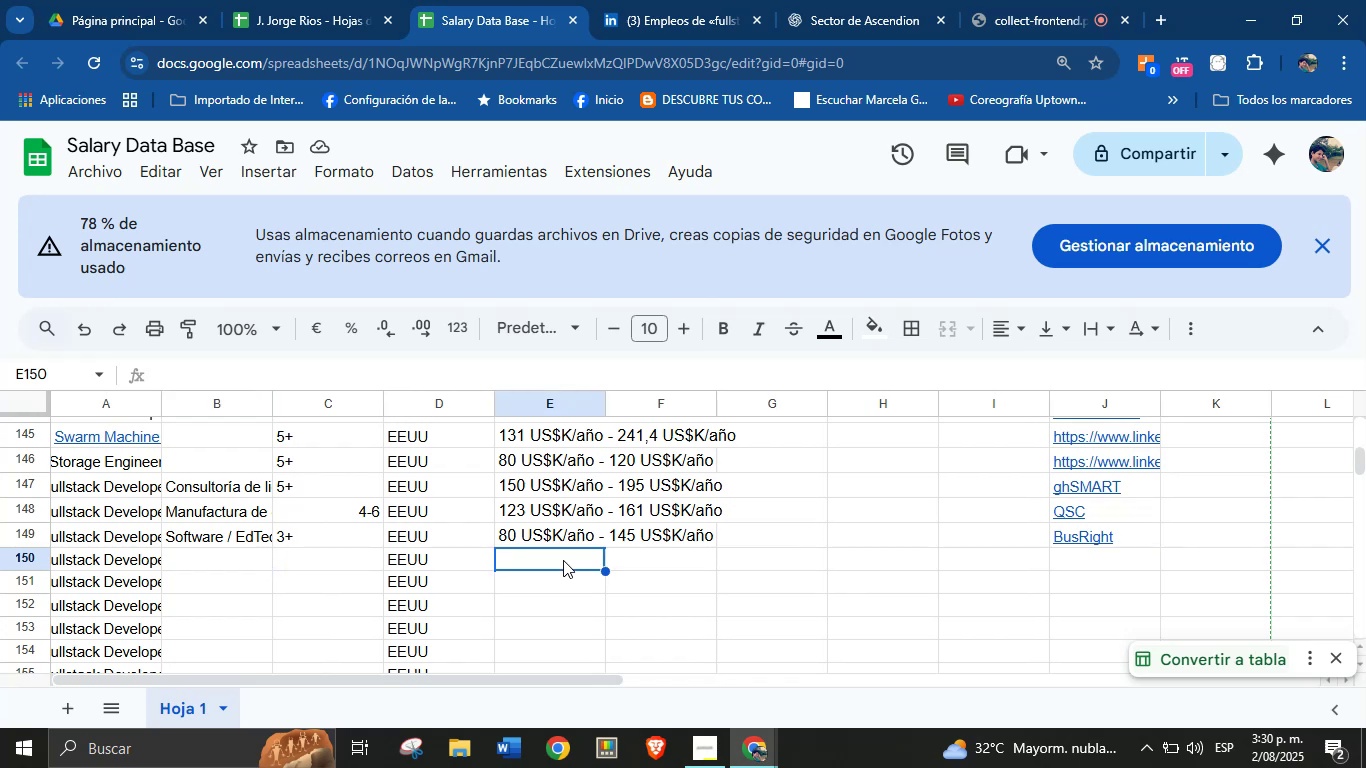 
key(Break)
 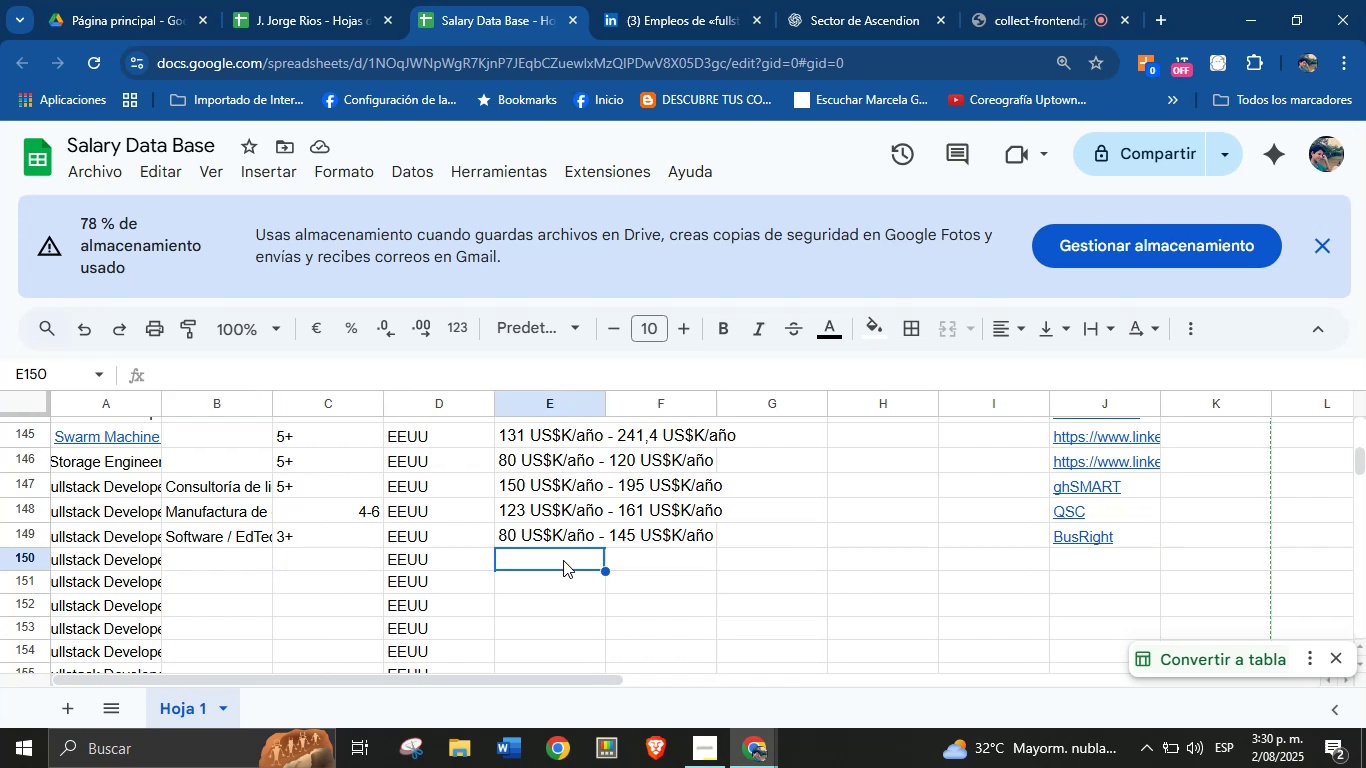 
key(Control+ControlLeft)
 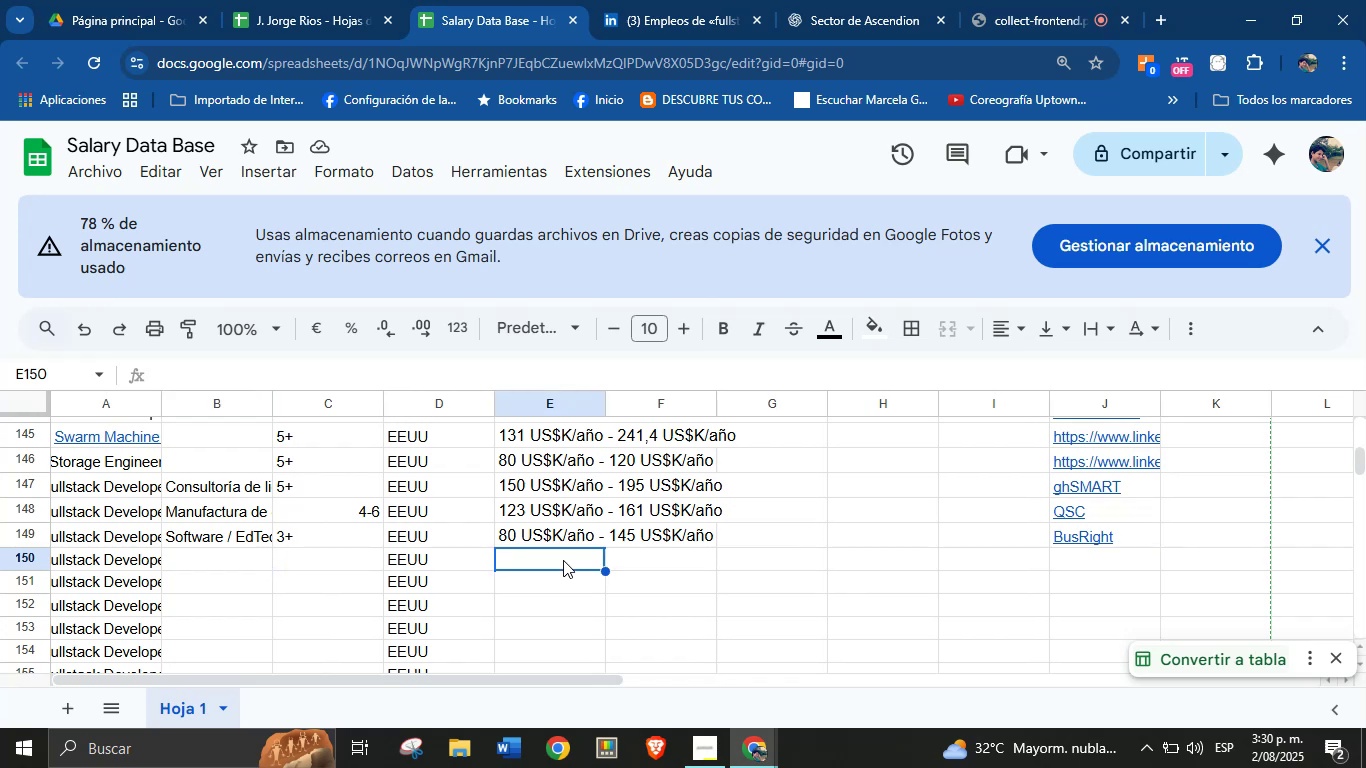 
key(Control+V)
 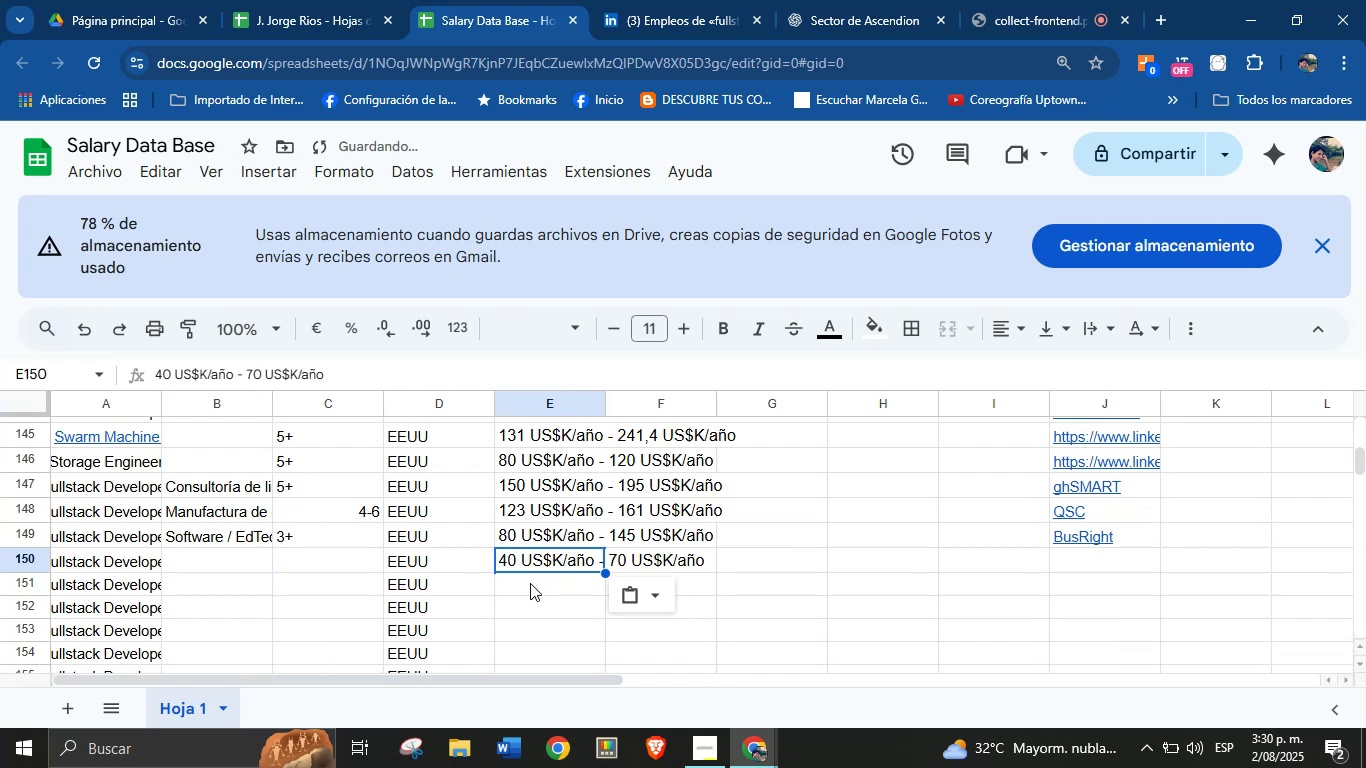 
left_click([534, 580])
 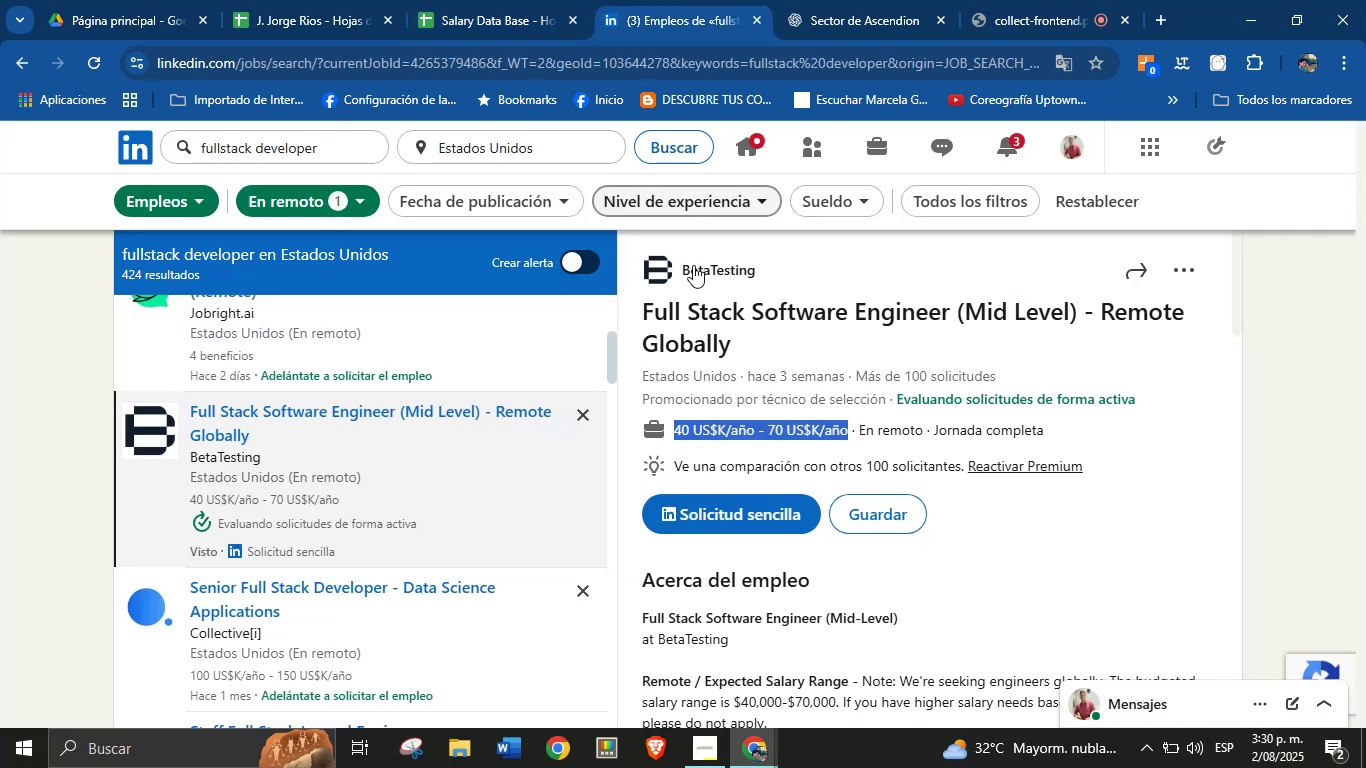 
right_click([724, 267])
 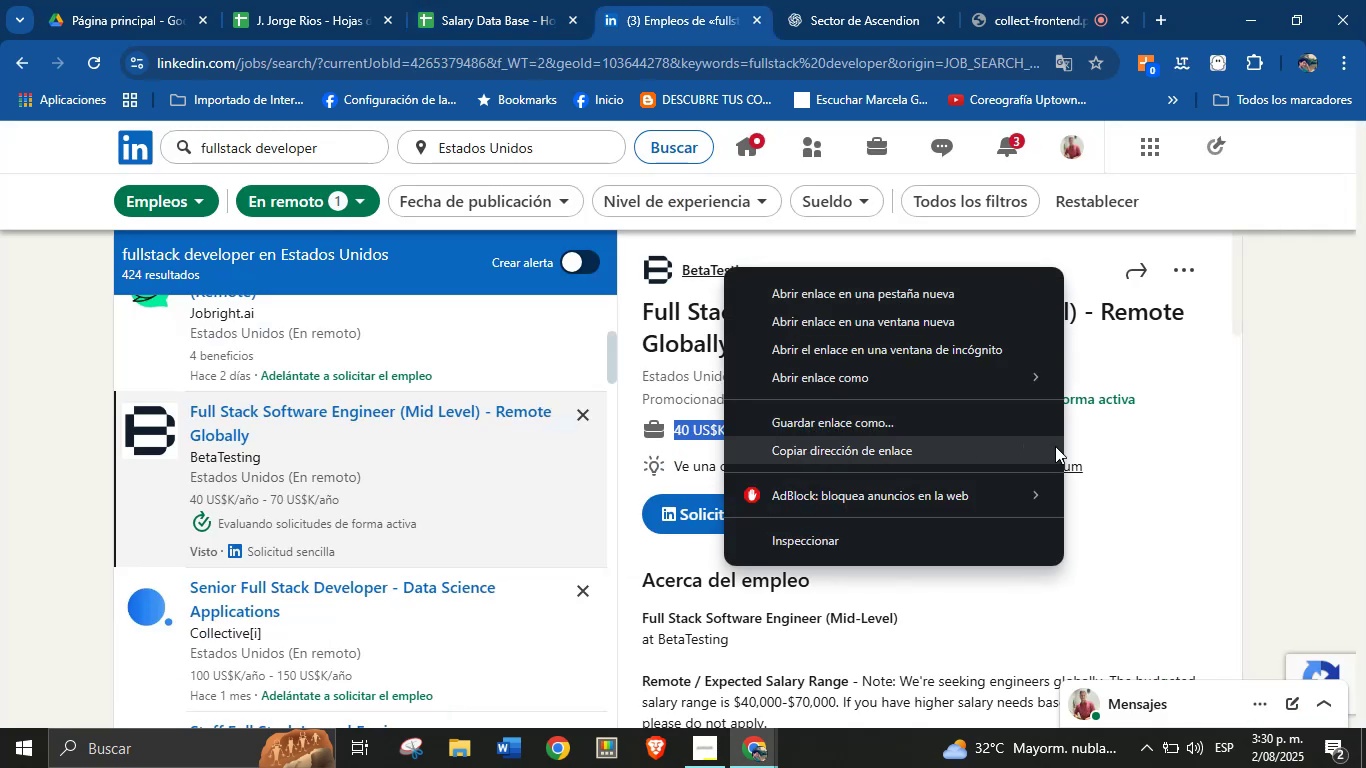 
left_click([1165, 443])
 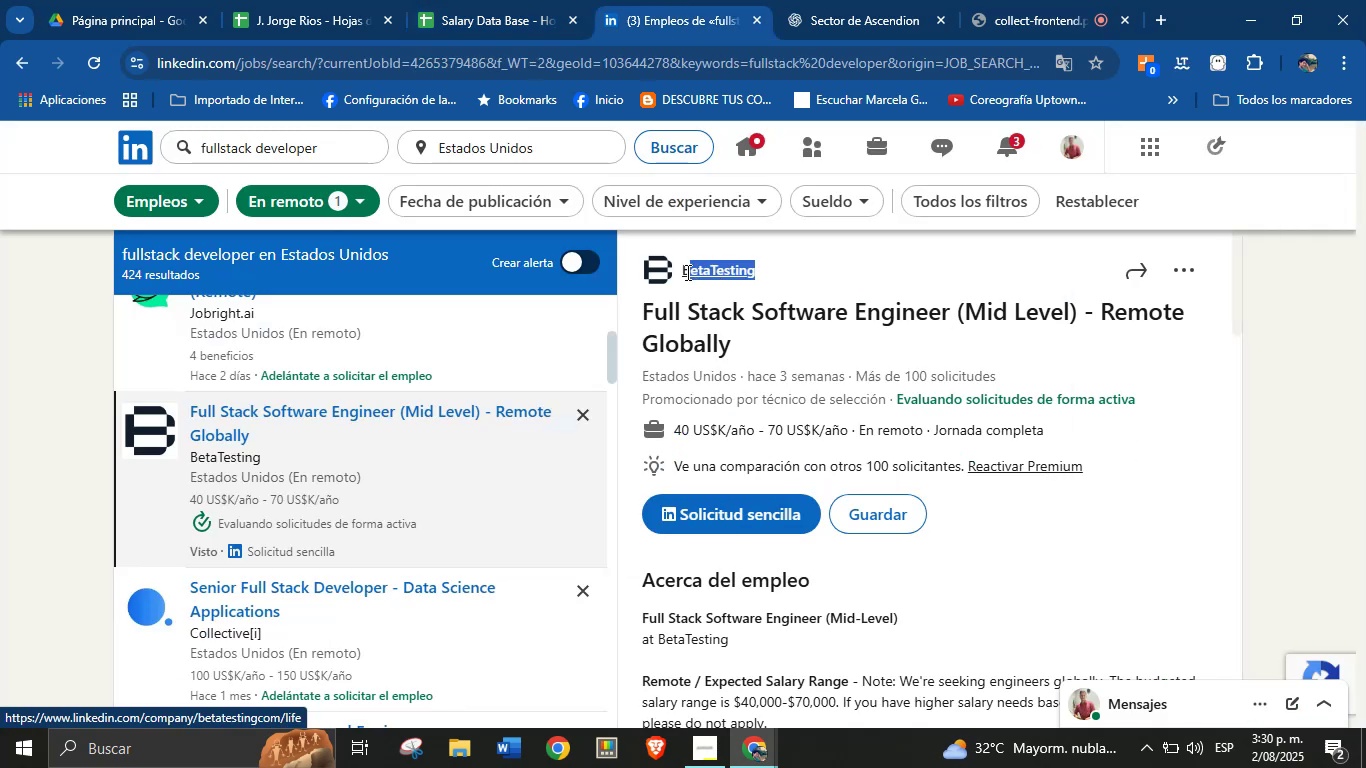 
key(Alt+AltLeft)
 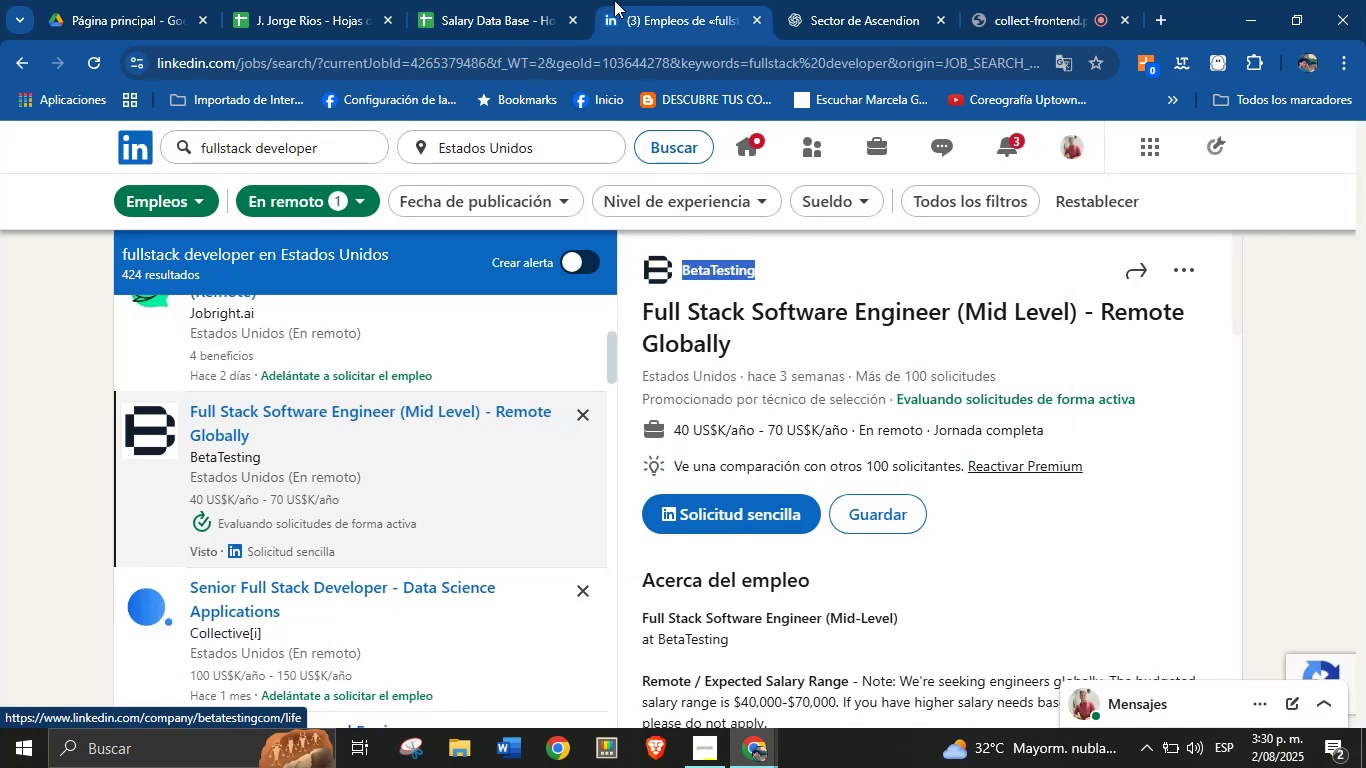 
key(Alt+Control+ControlLeft)
 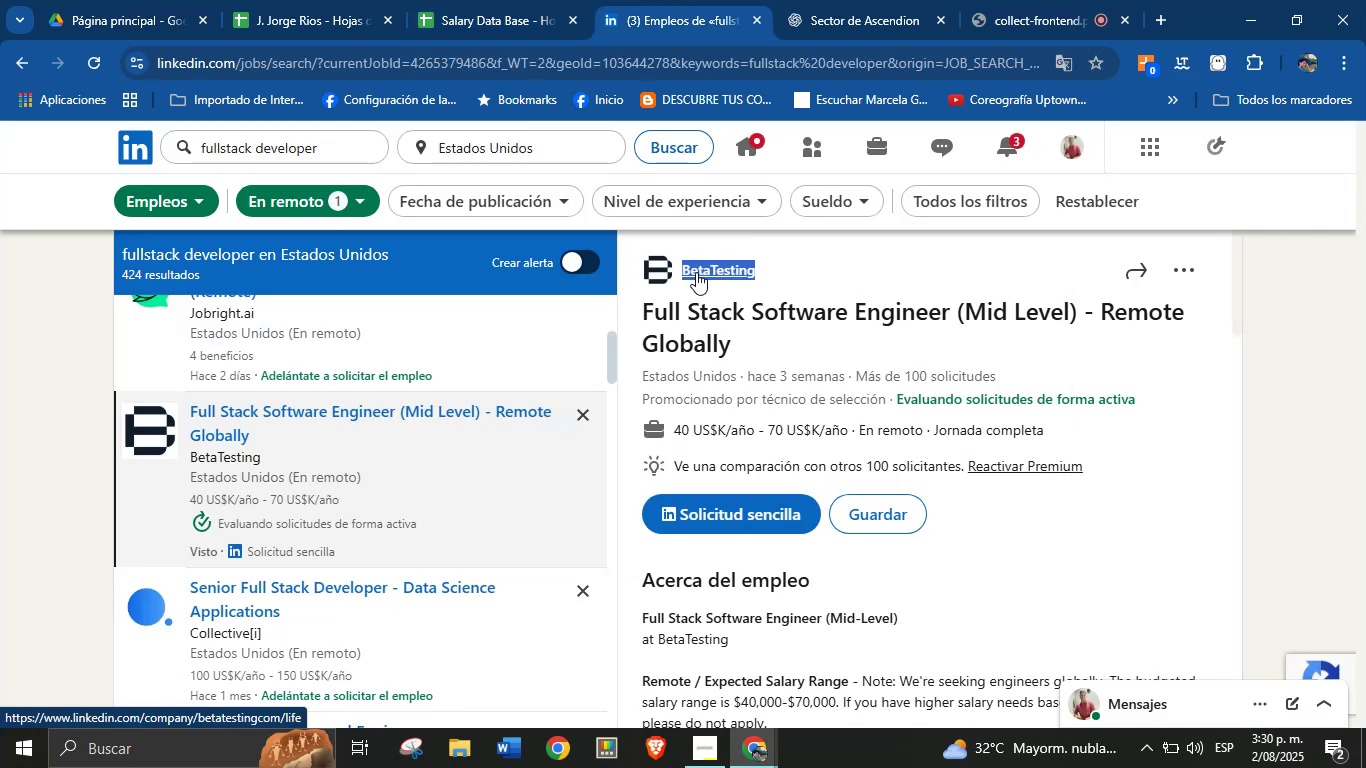 
key(Alt+Control+C)
 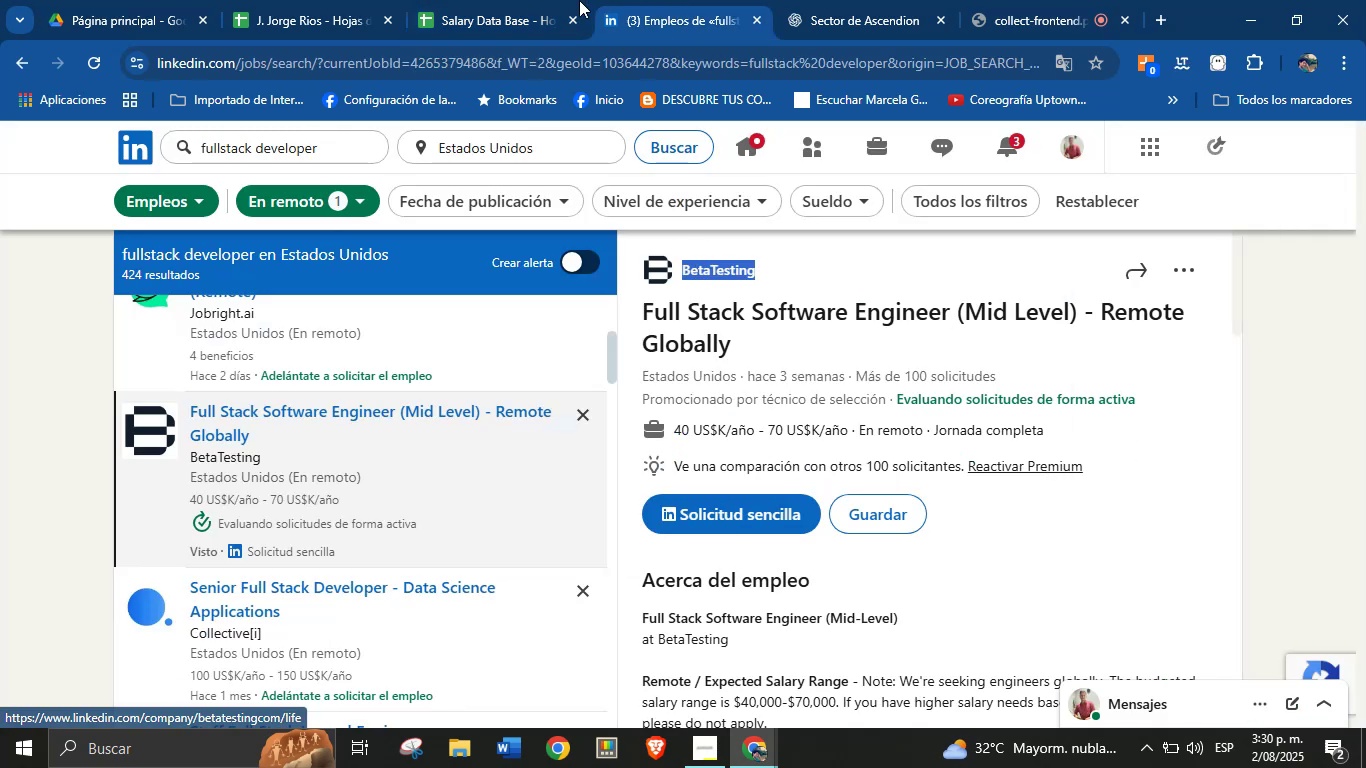 
left_click([529, 0])
 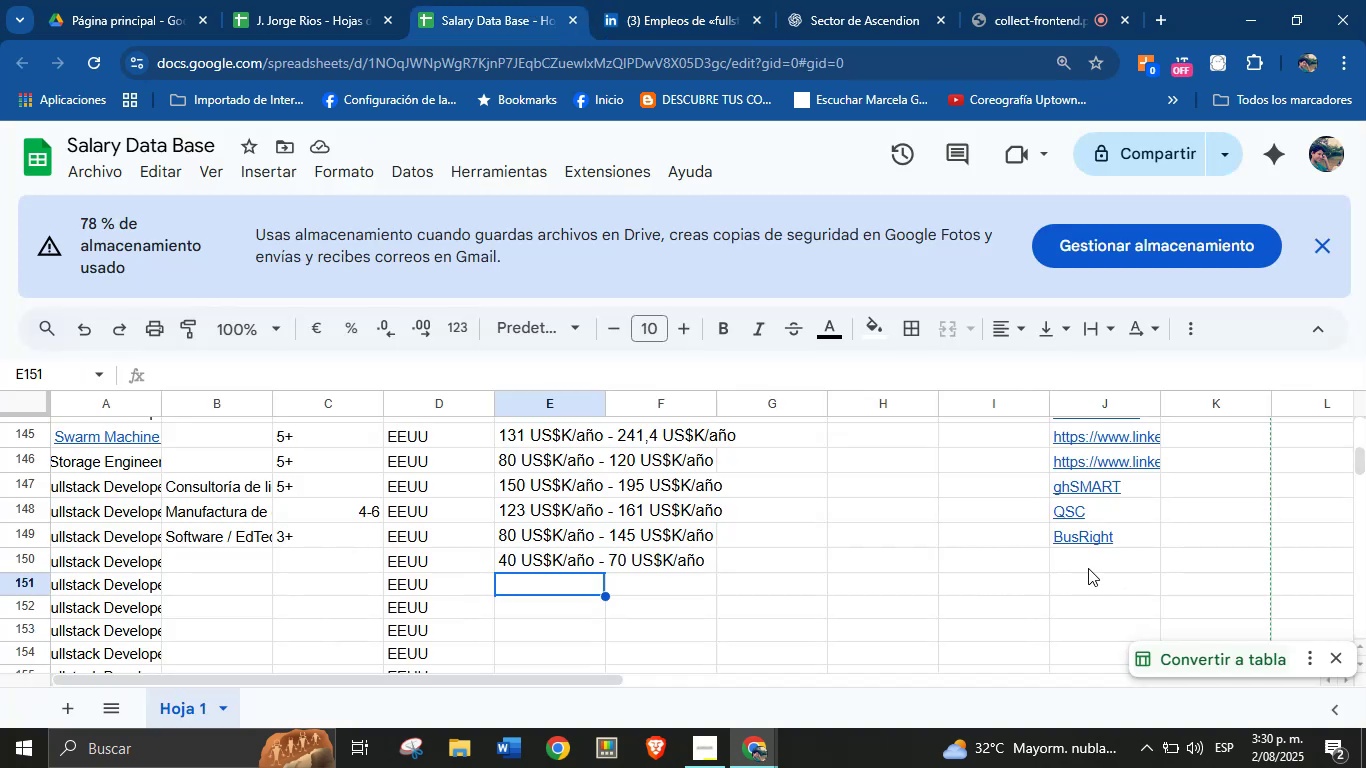 
left_click([1089, 564])
 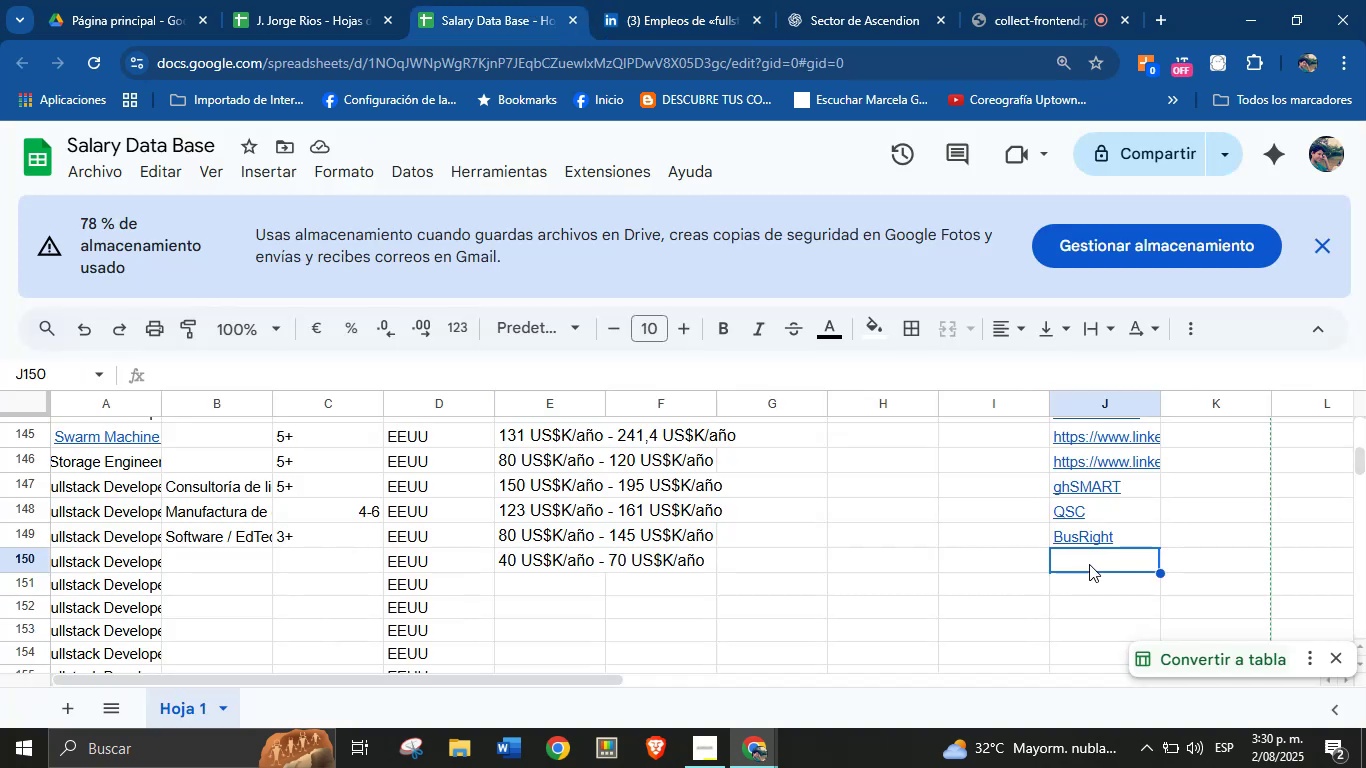 
key(Break)
 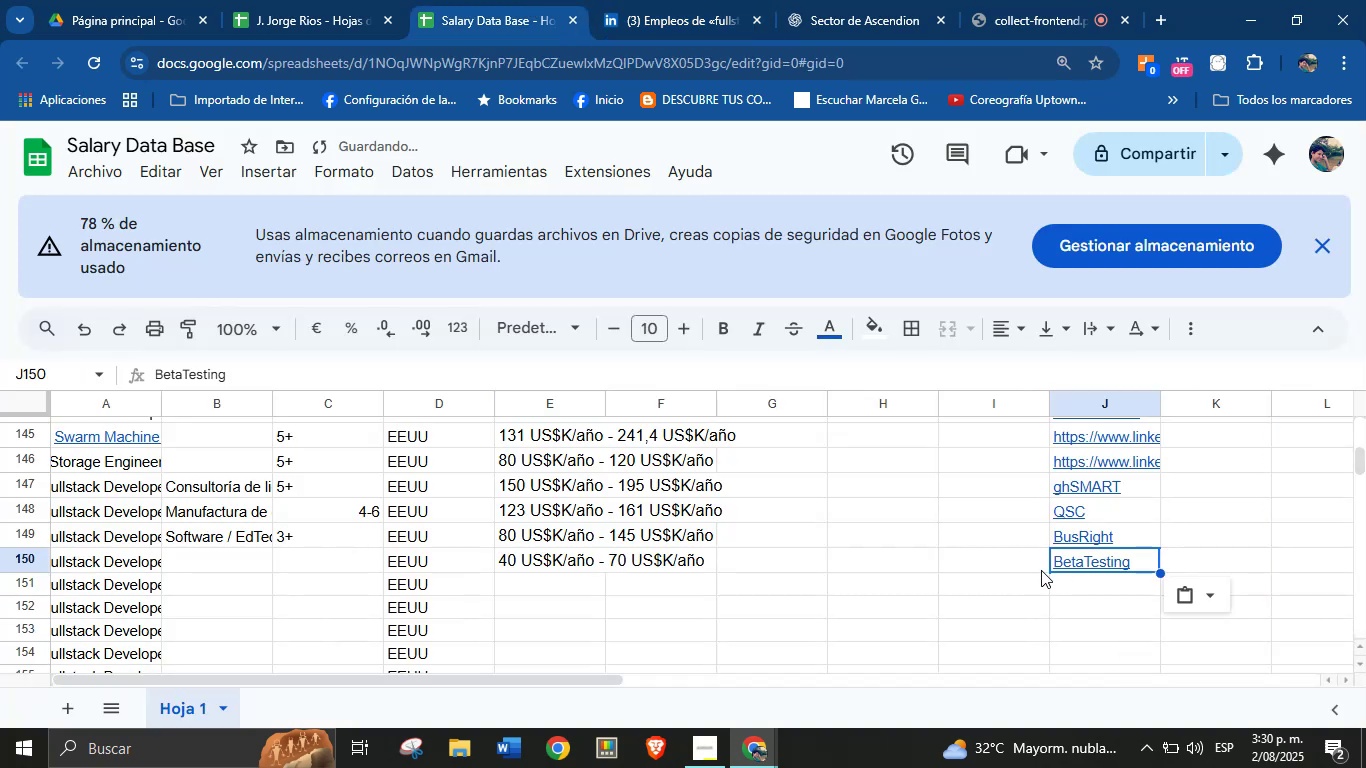 
key(Control+ControlLeft)
 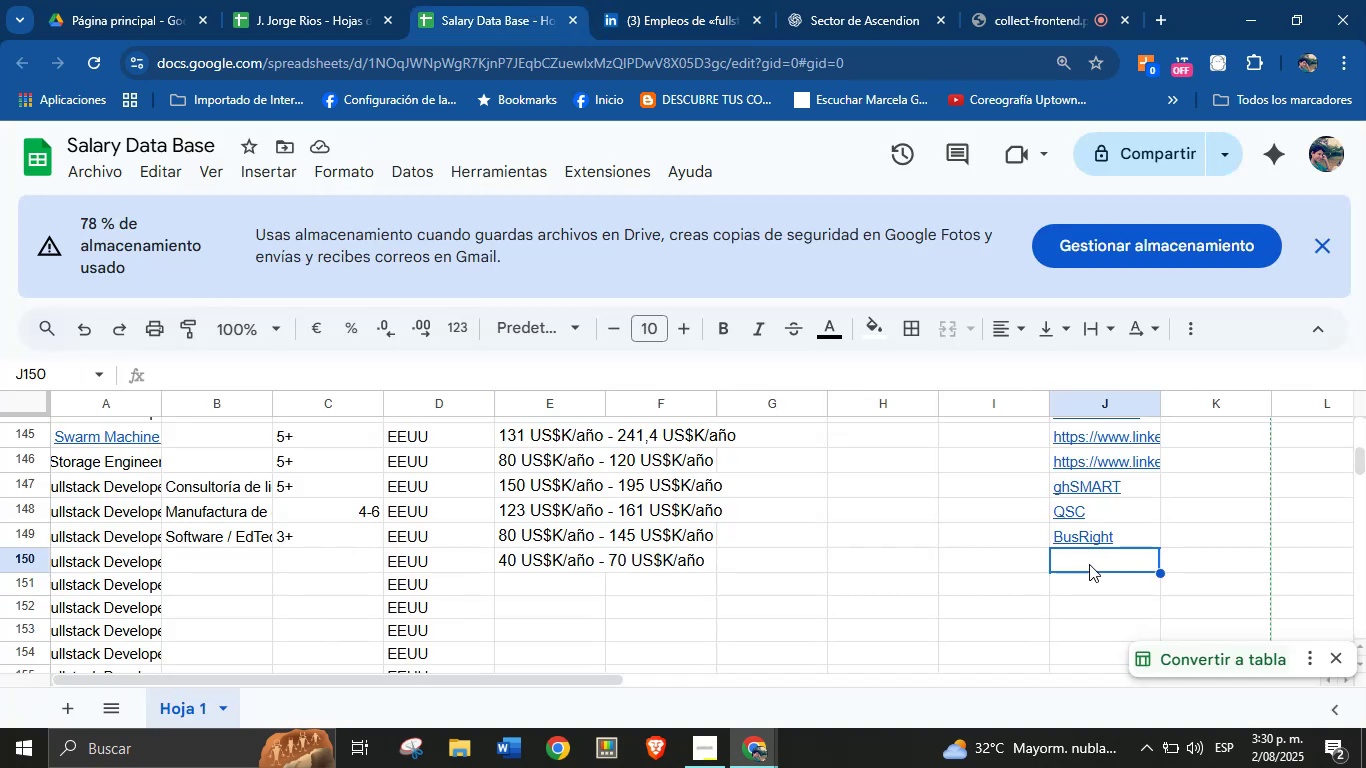 
key(Control+V)
 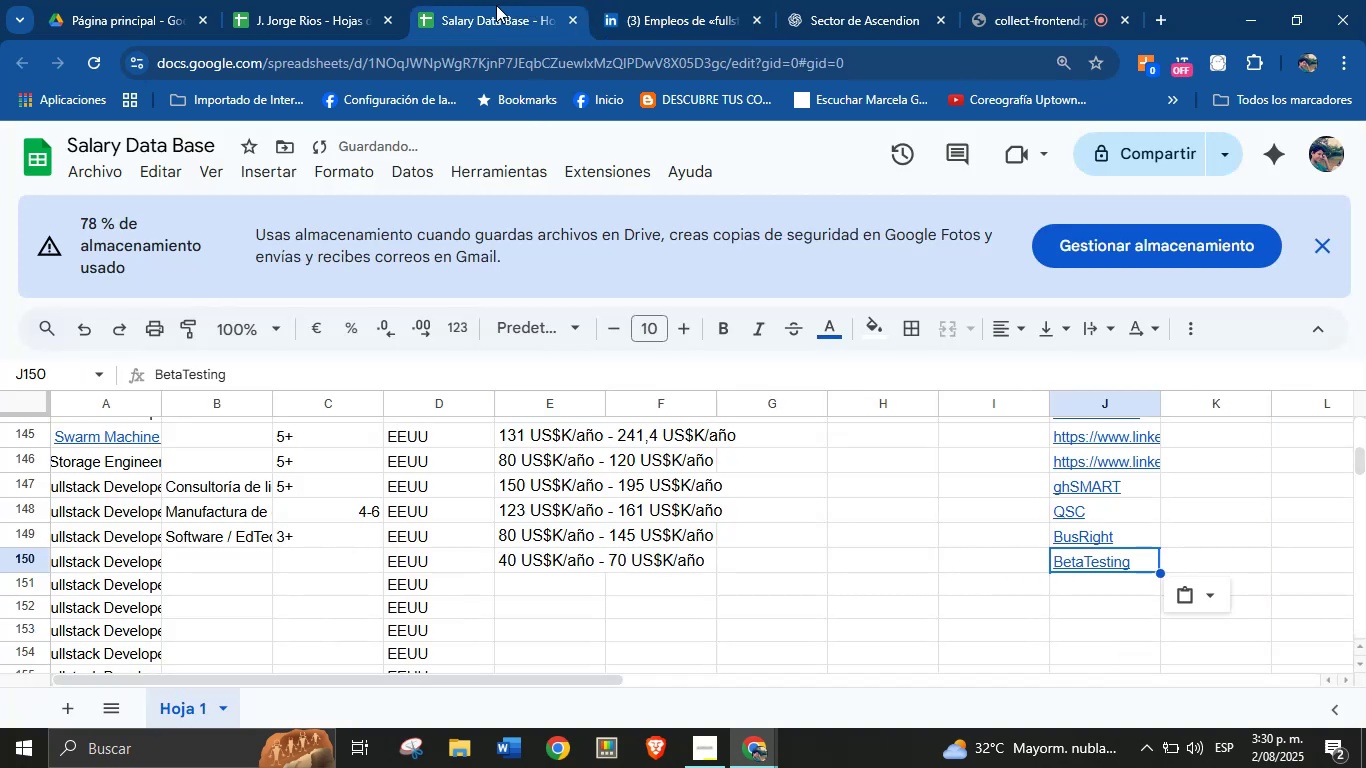 
left_click([631, 0])
 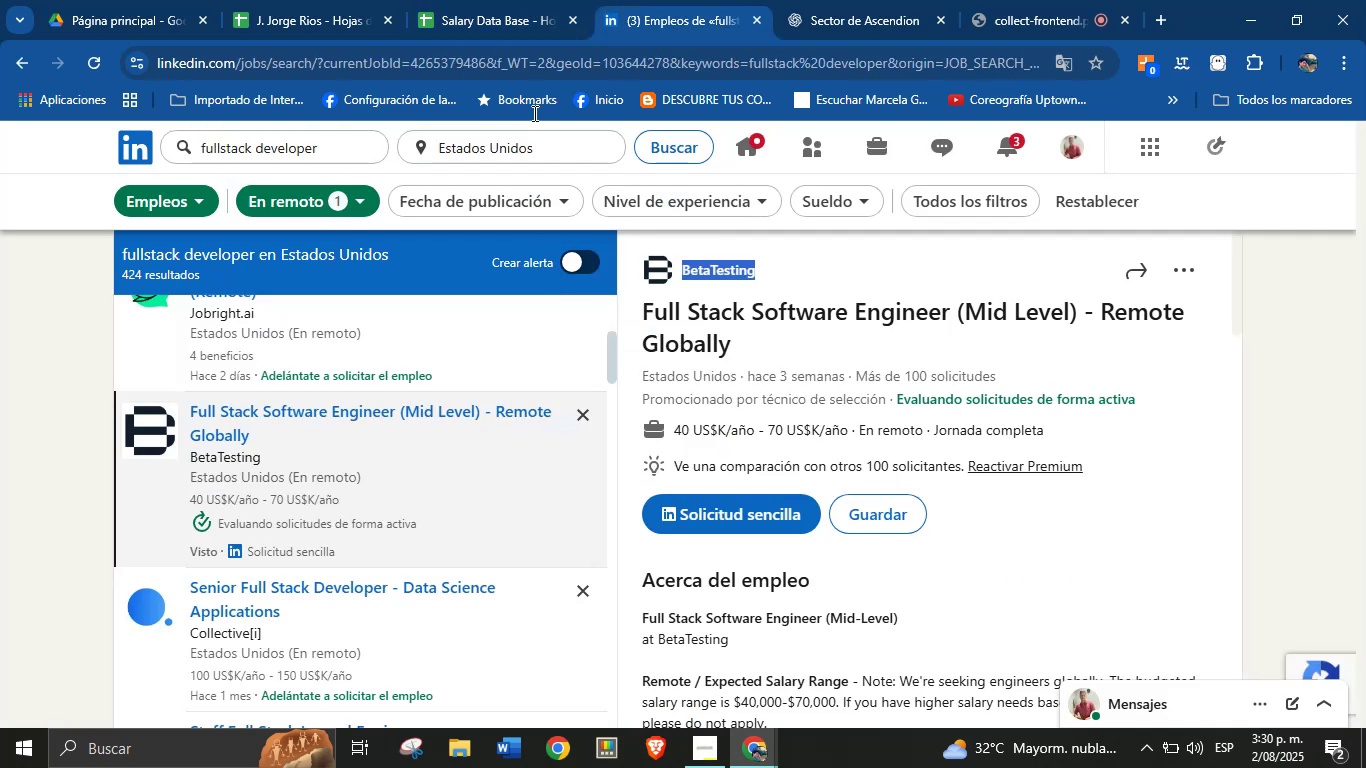 
left_click([486, 0])
 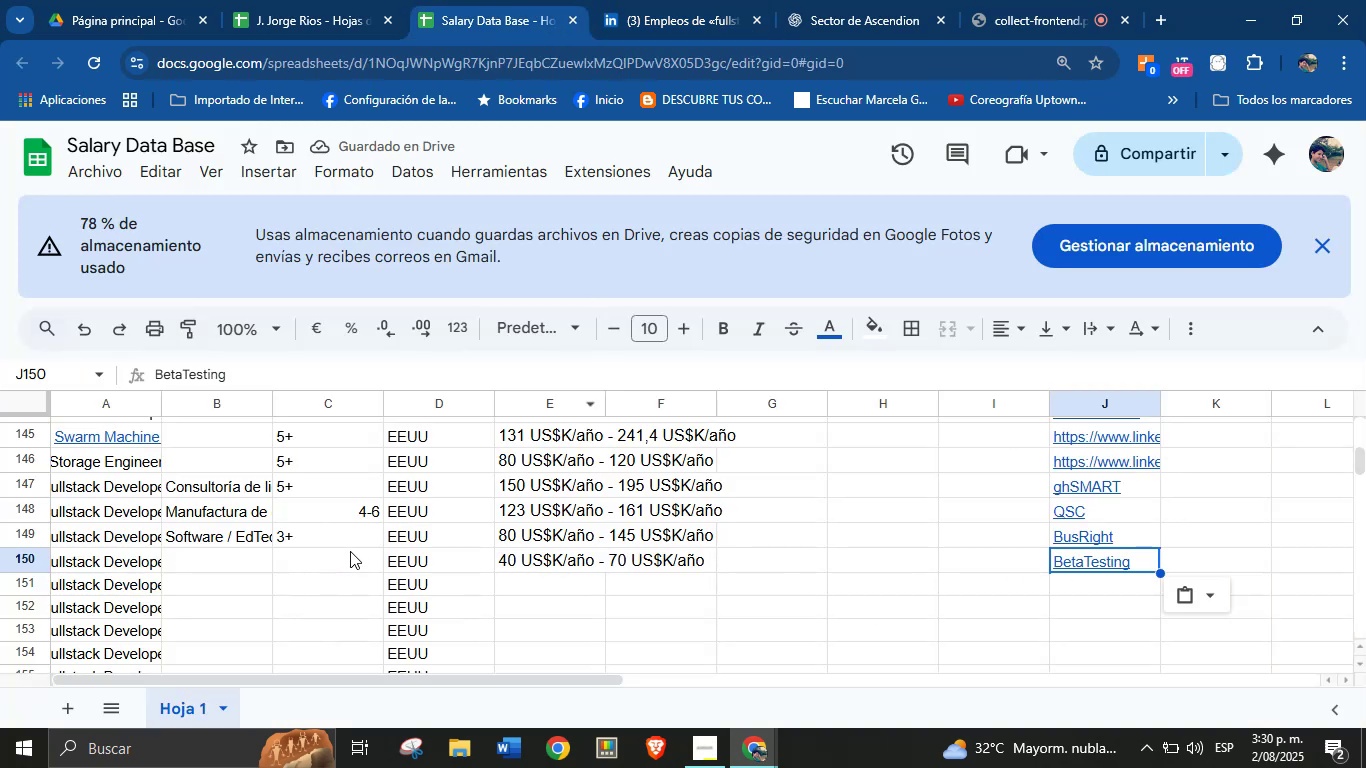 
left_click([349, 558])
 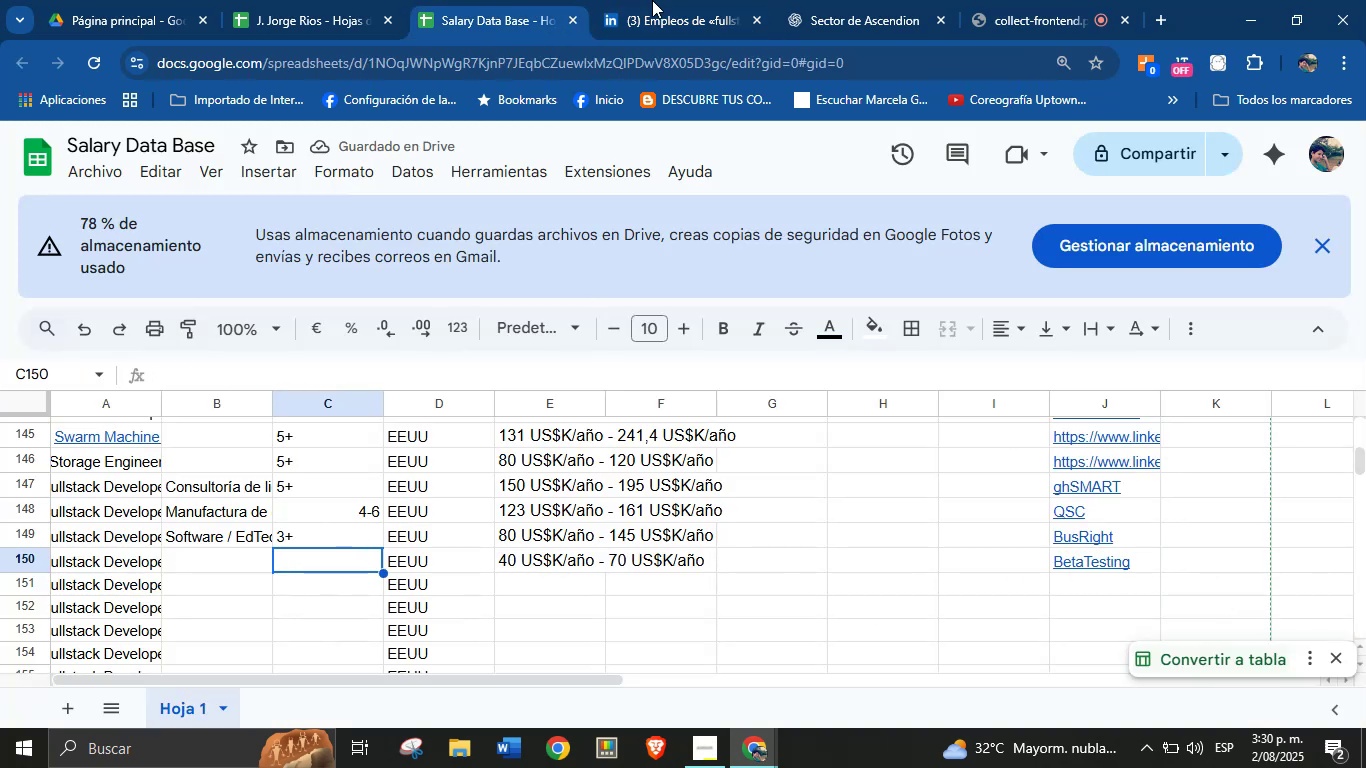 
left_click([671, 0])
 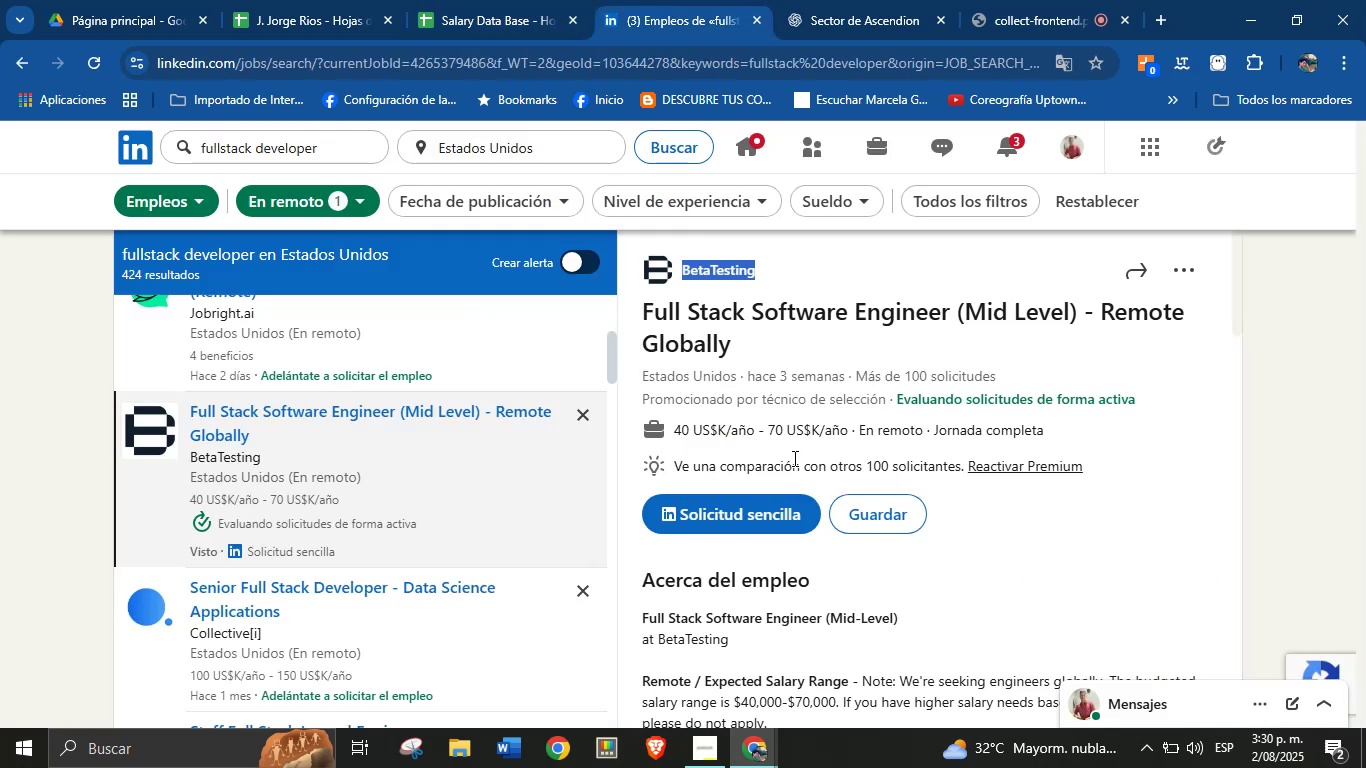 
left_click([799, 438])
 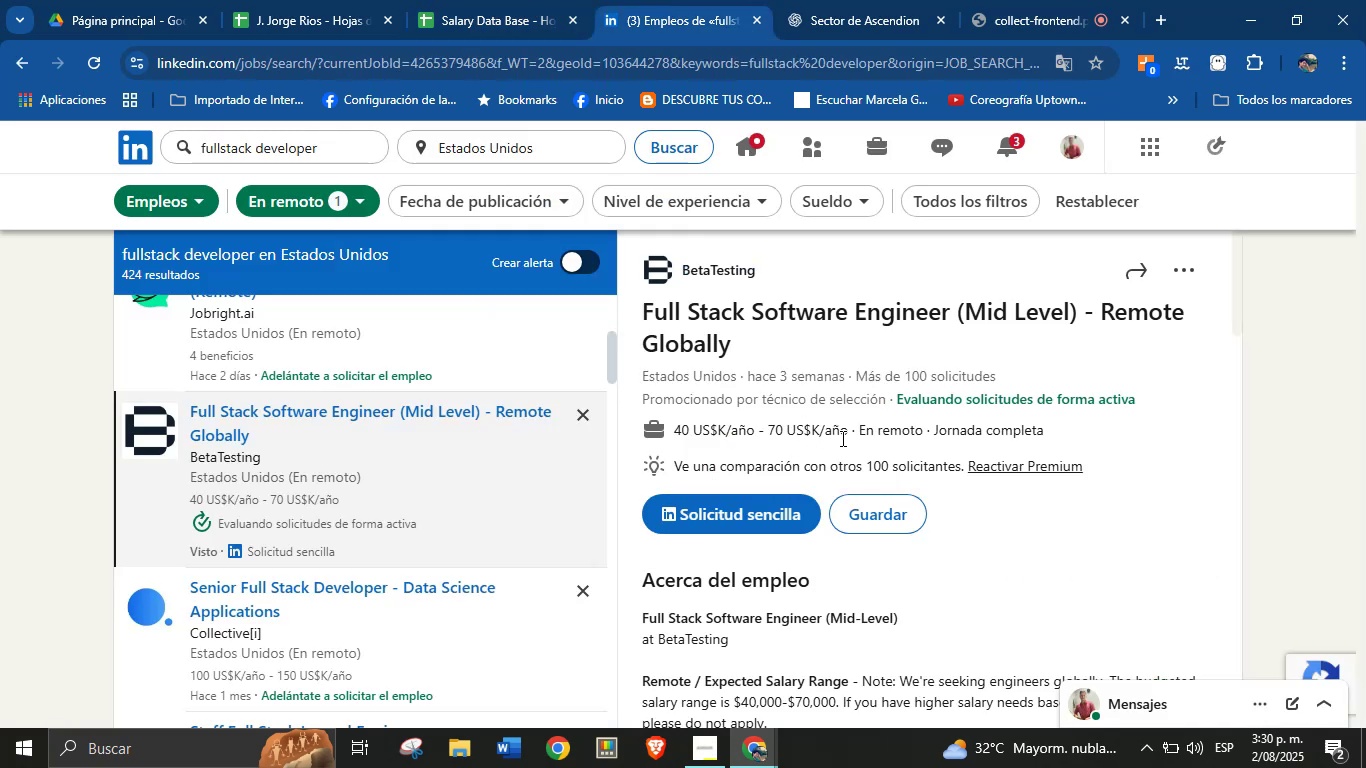 
scroll: coordinate [848, 513], scroll_direction: down, amount: 10.0
 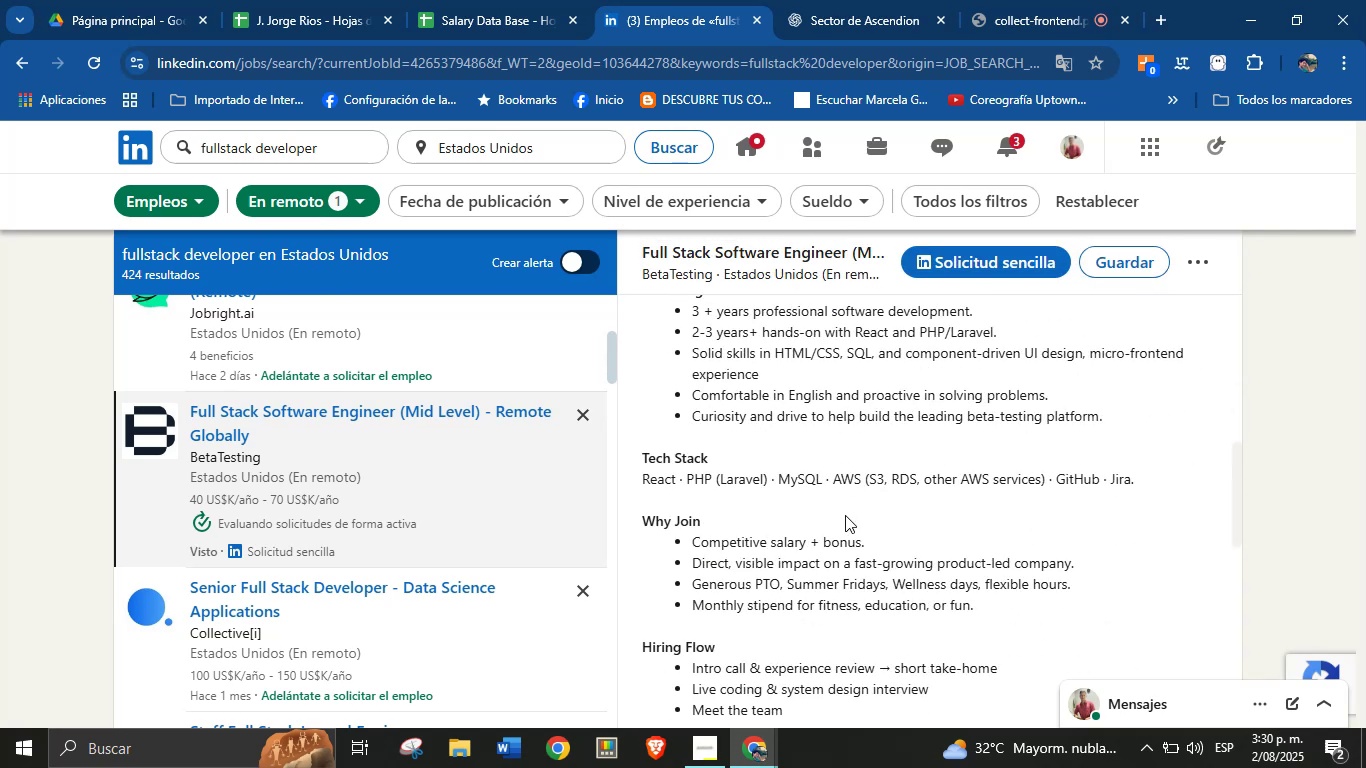 
scroll: coordinate [845, 515], scroll_direction: up, amount: 1.0
 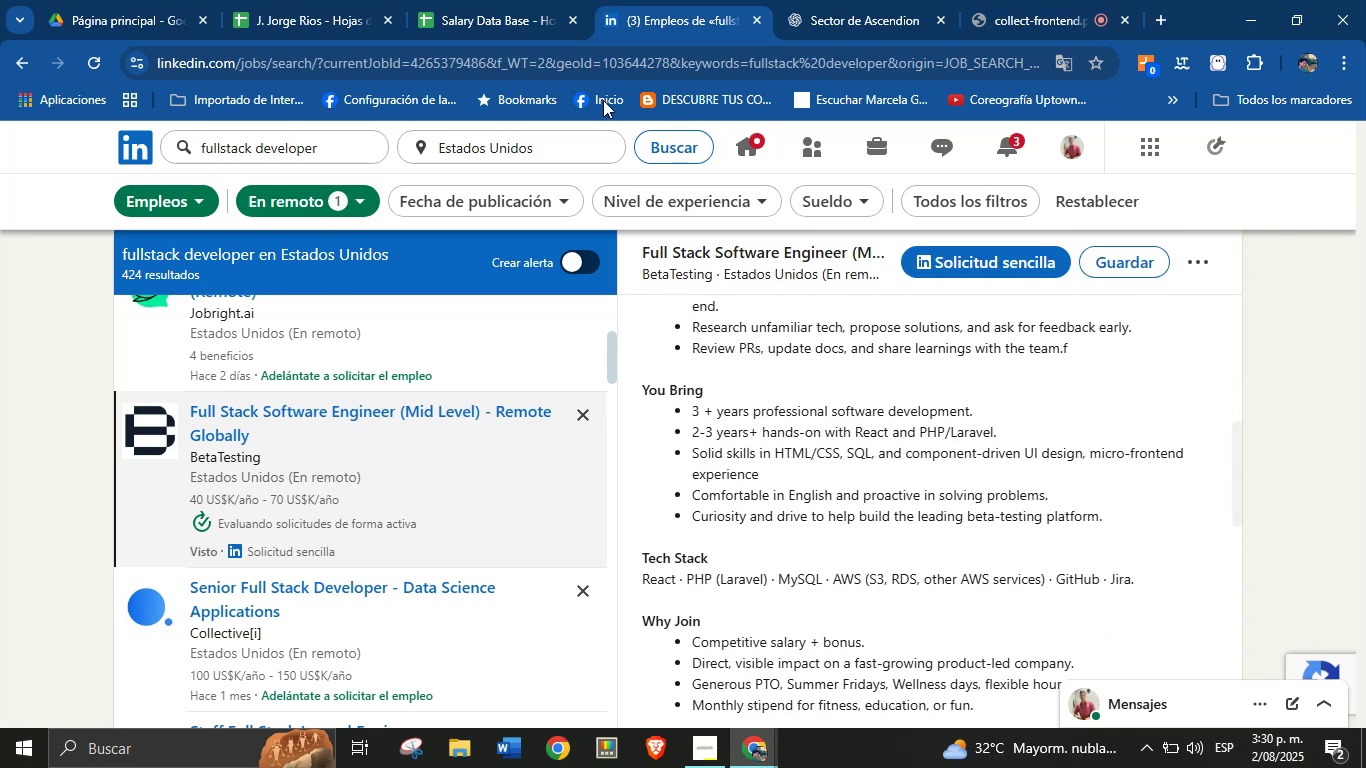 
left_click([513, 0])
 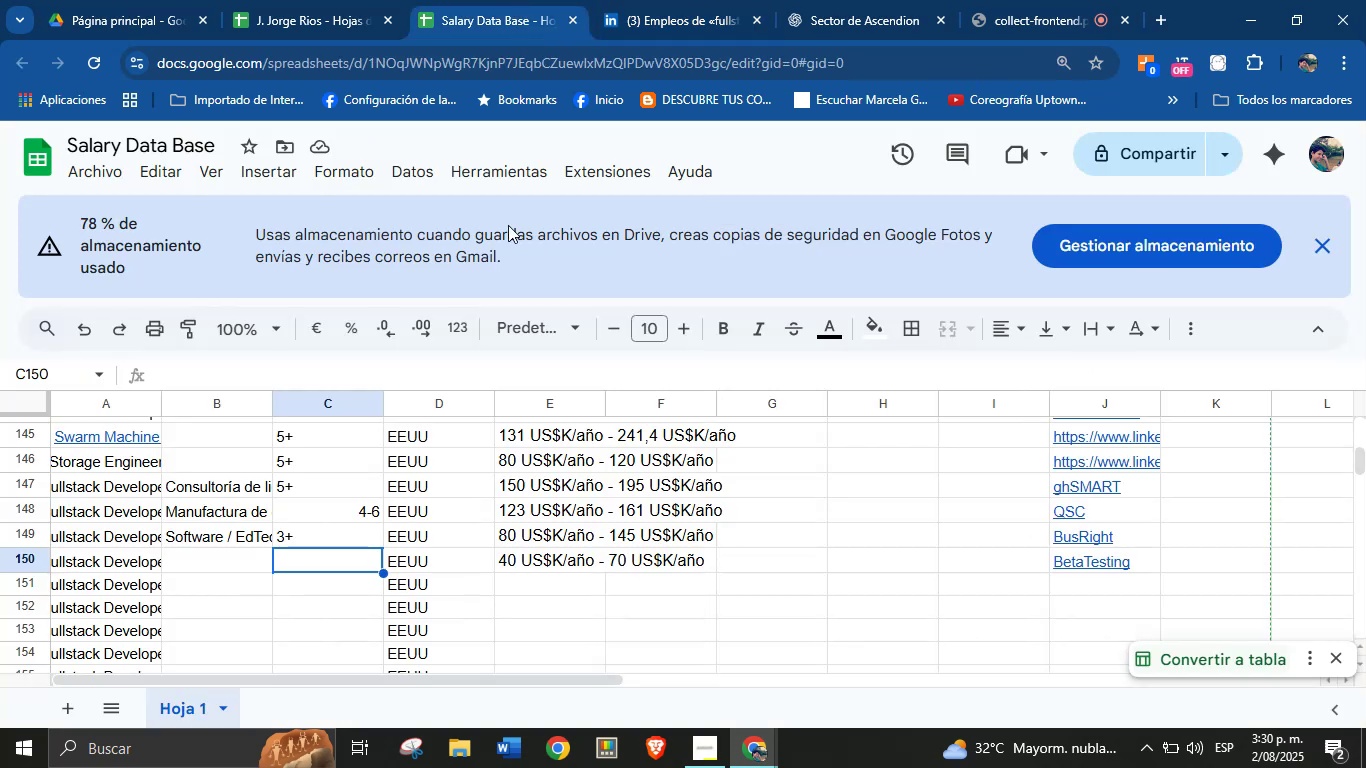 
key(3)
 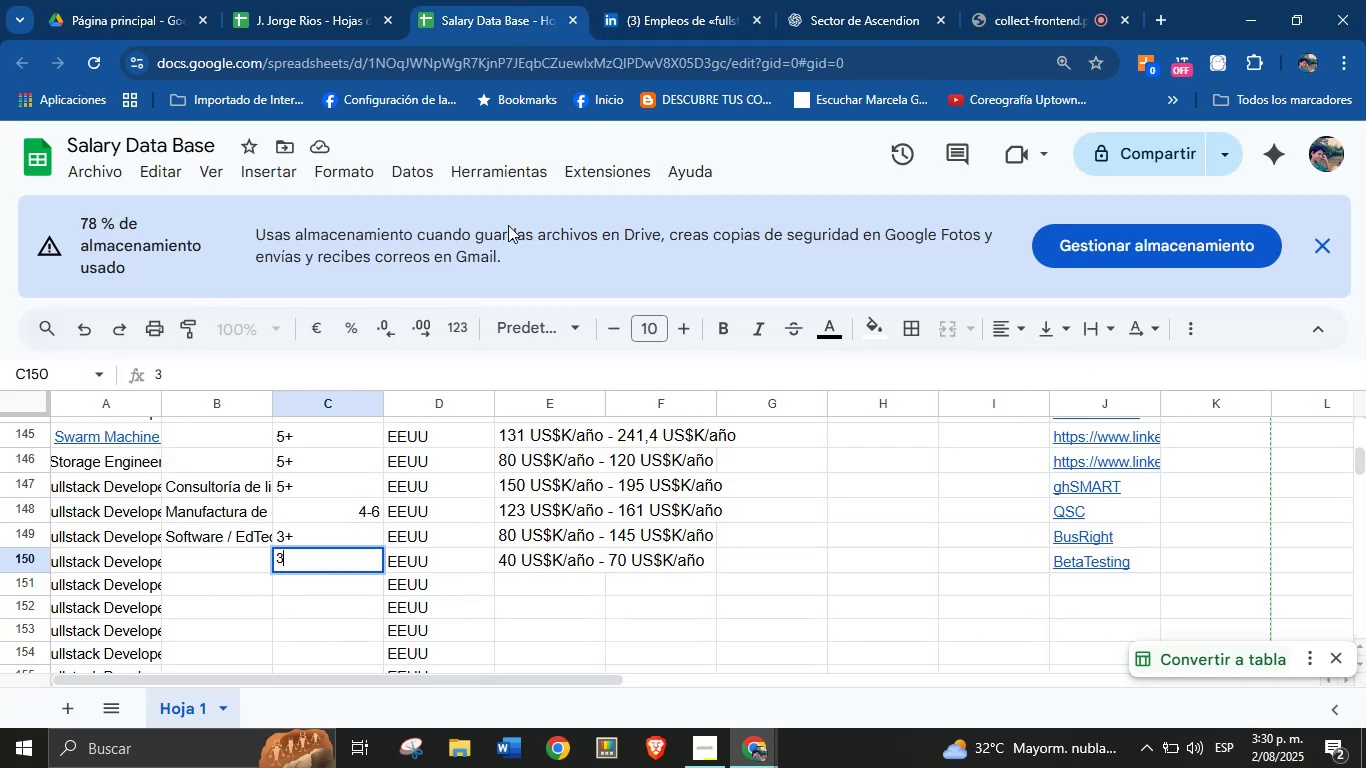 
key(Equal)
 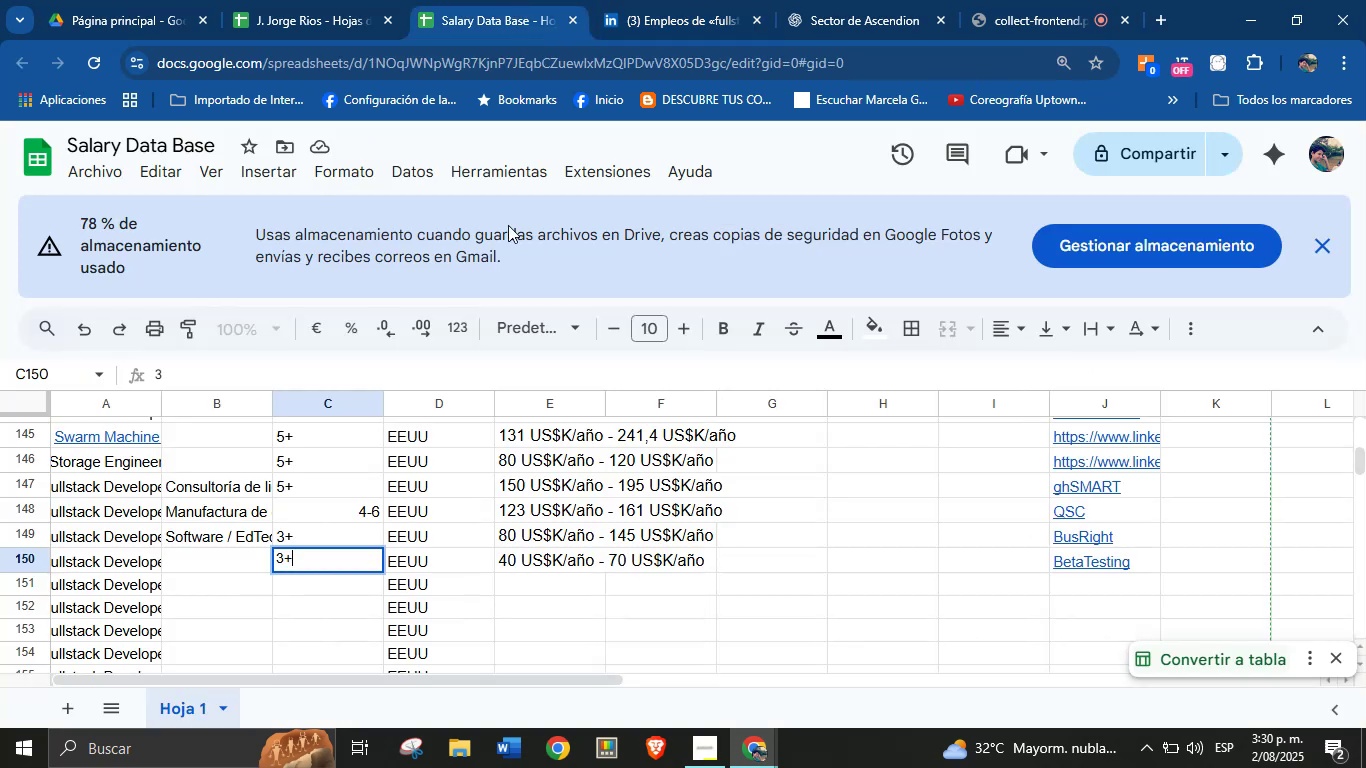 
key(Enter)
 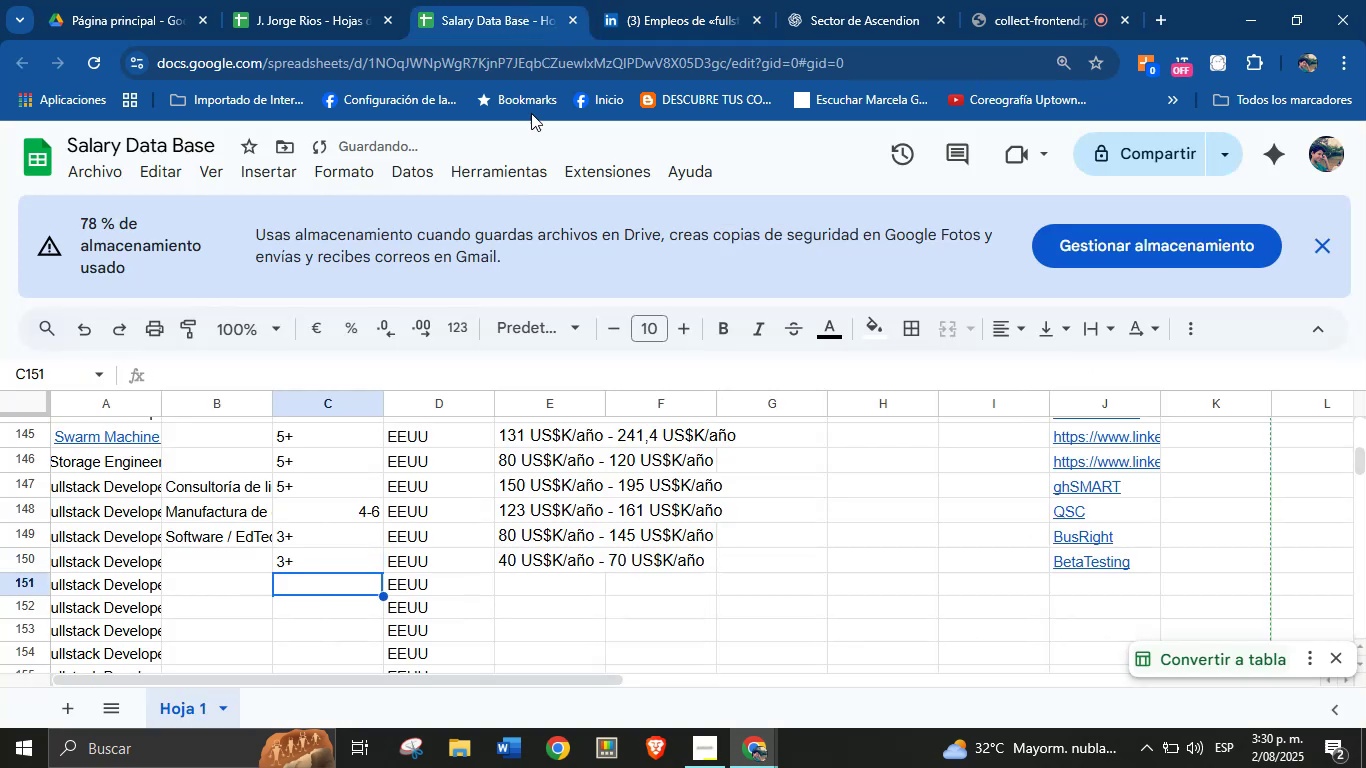 
left_click([678, 0])
 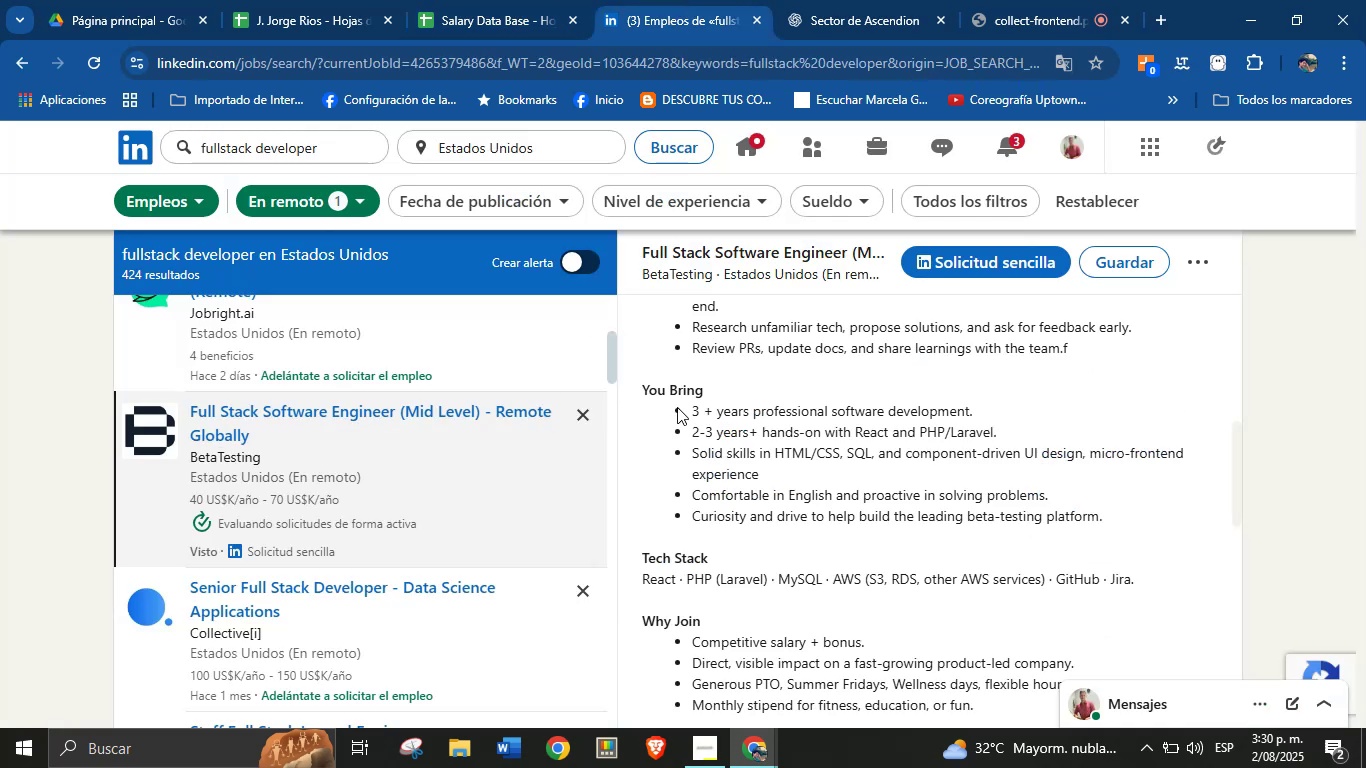 
left_click([488, 0])
 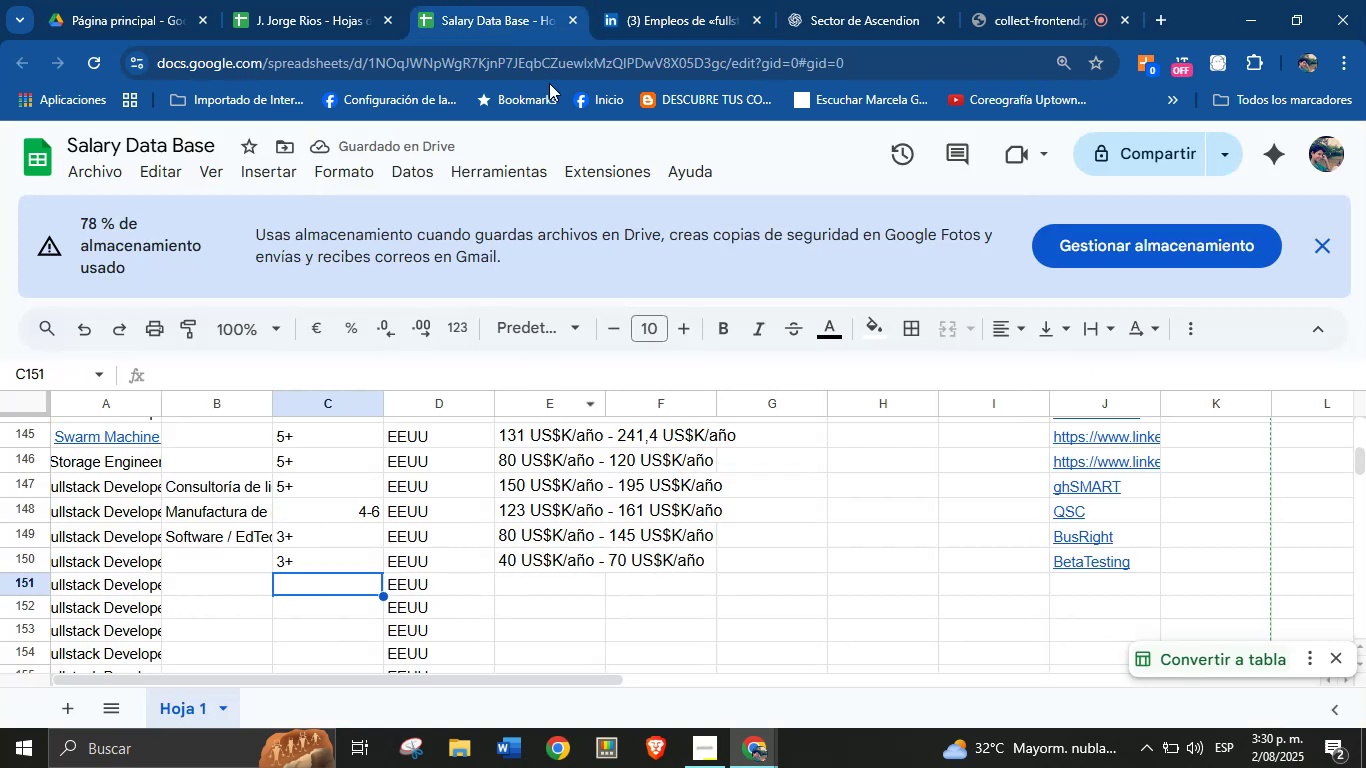 
left_click([649, 0])
 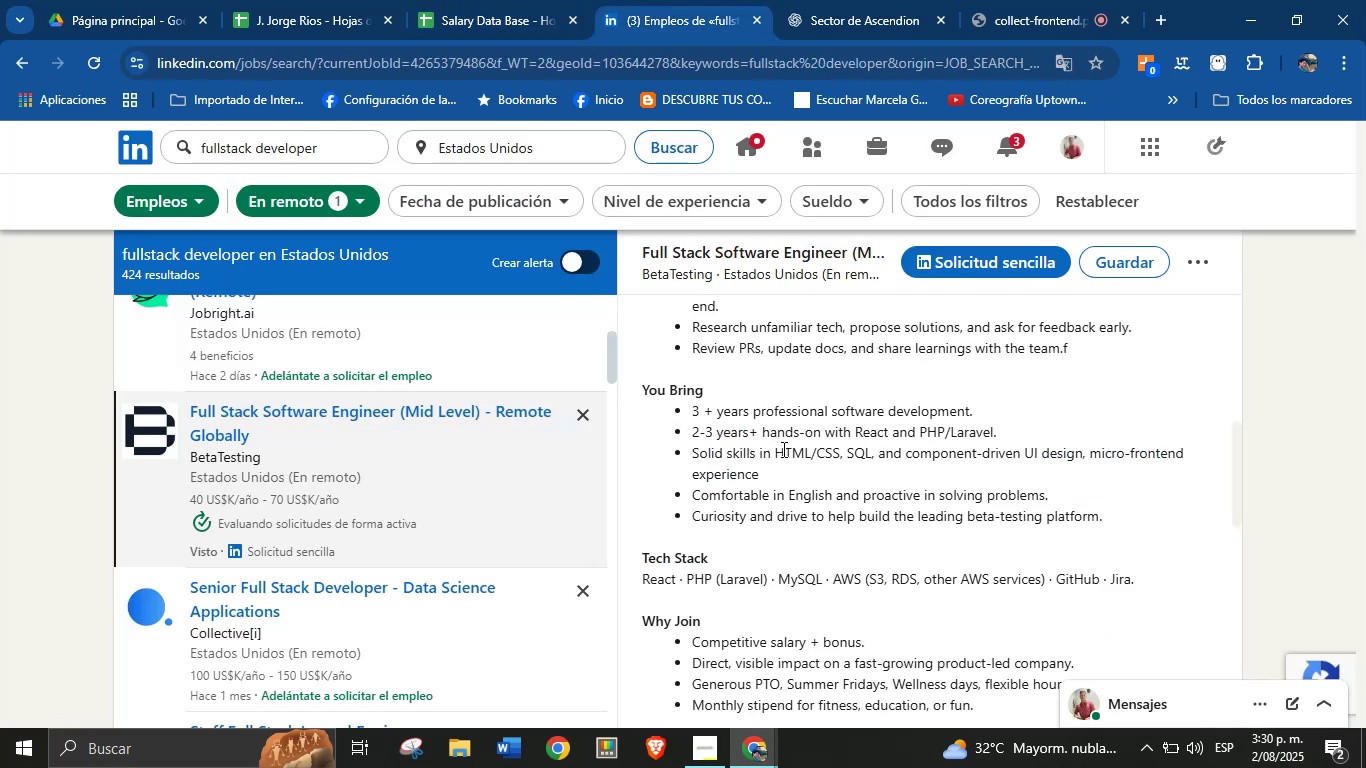 
scroll: coordinate [782, 449], scroll_direction: up, amount: 1.0
 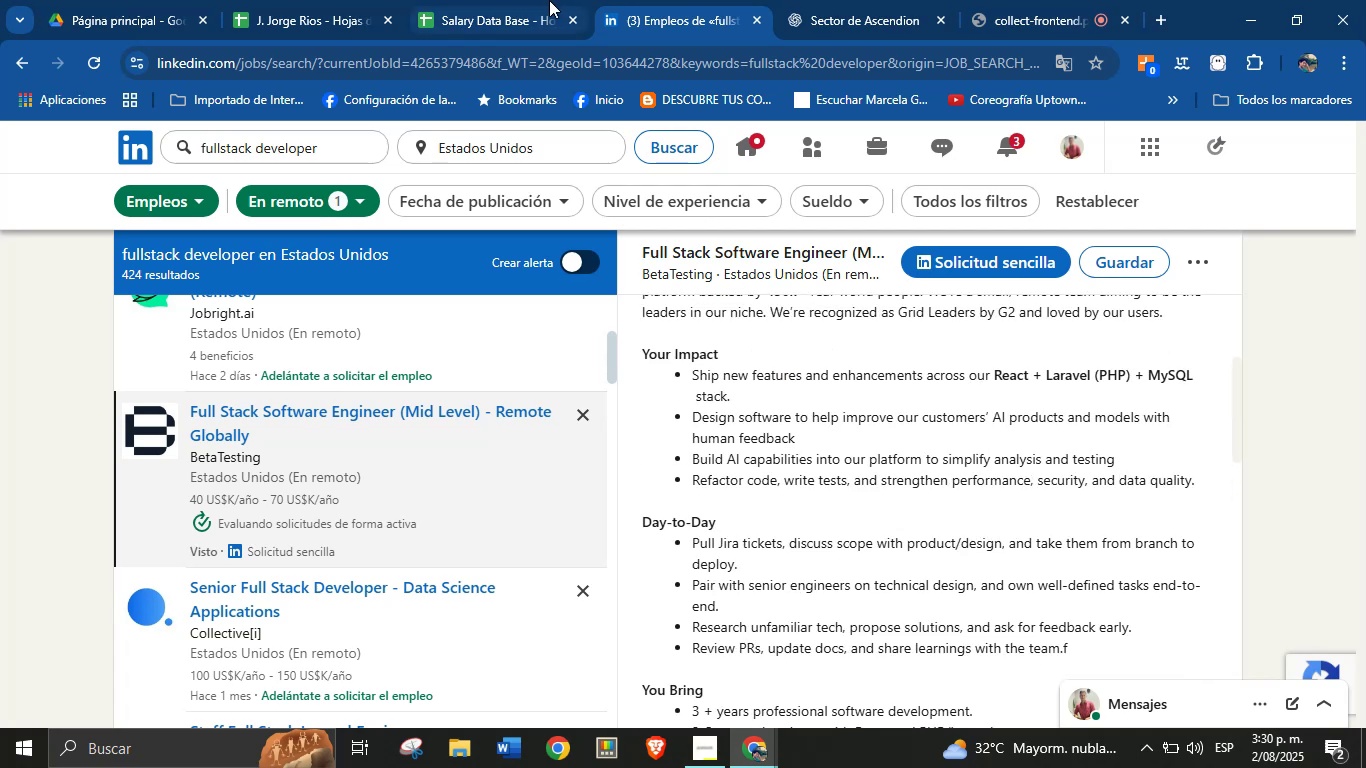 
left_click([548, 0])
 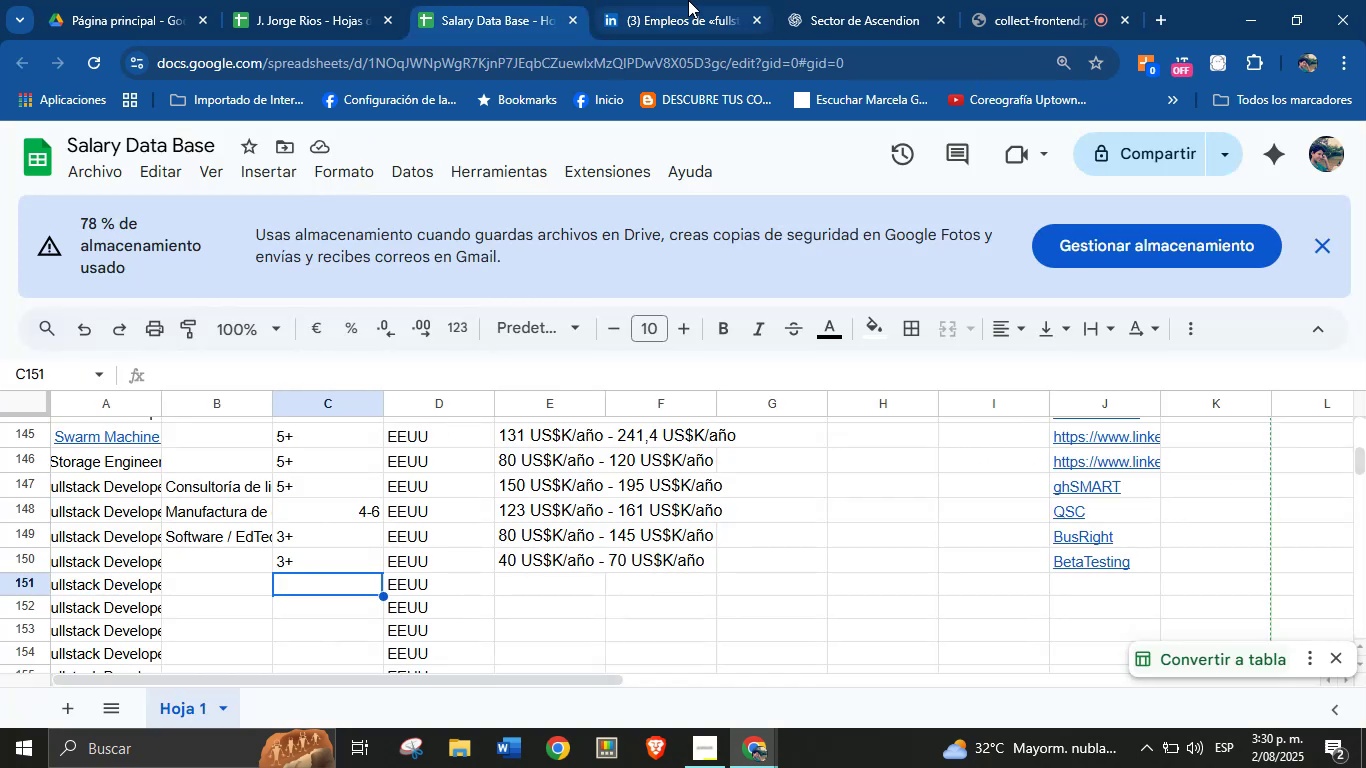 
scroll: coordinate [821, 293], scroll_direction: up, amount: 9.0
 